 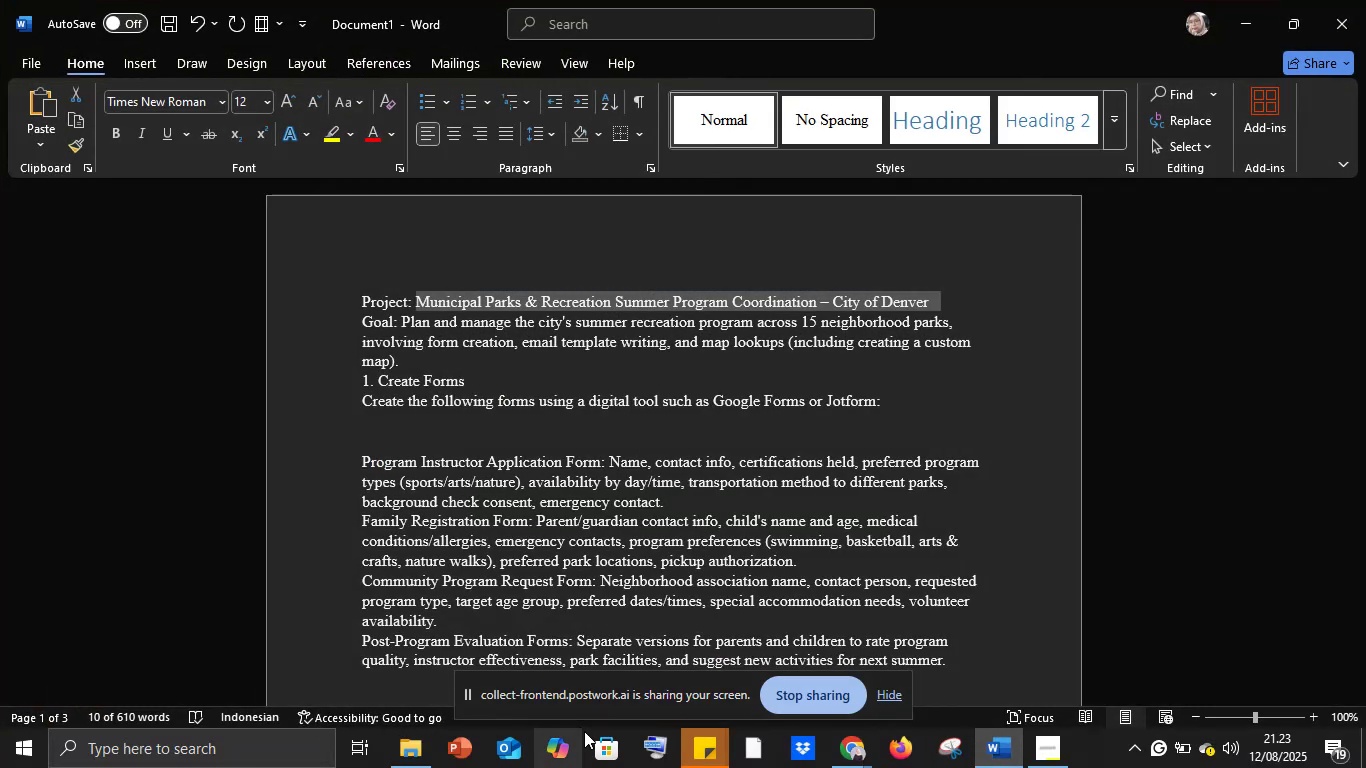 
left_click([820, 684])
 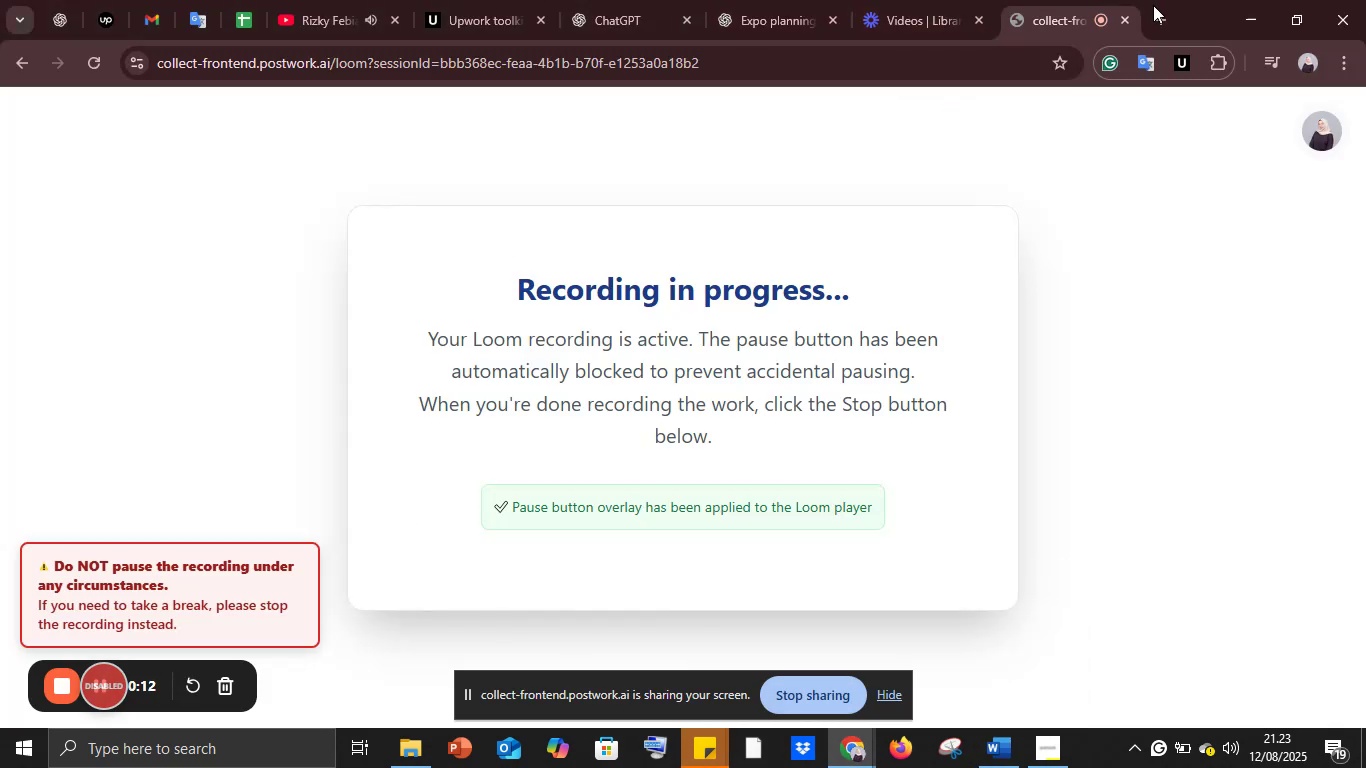 
left_click([1163, 9])
 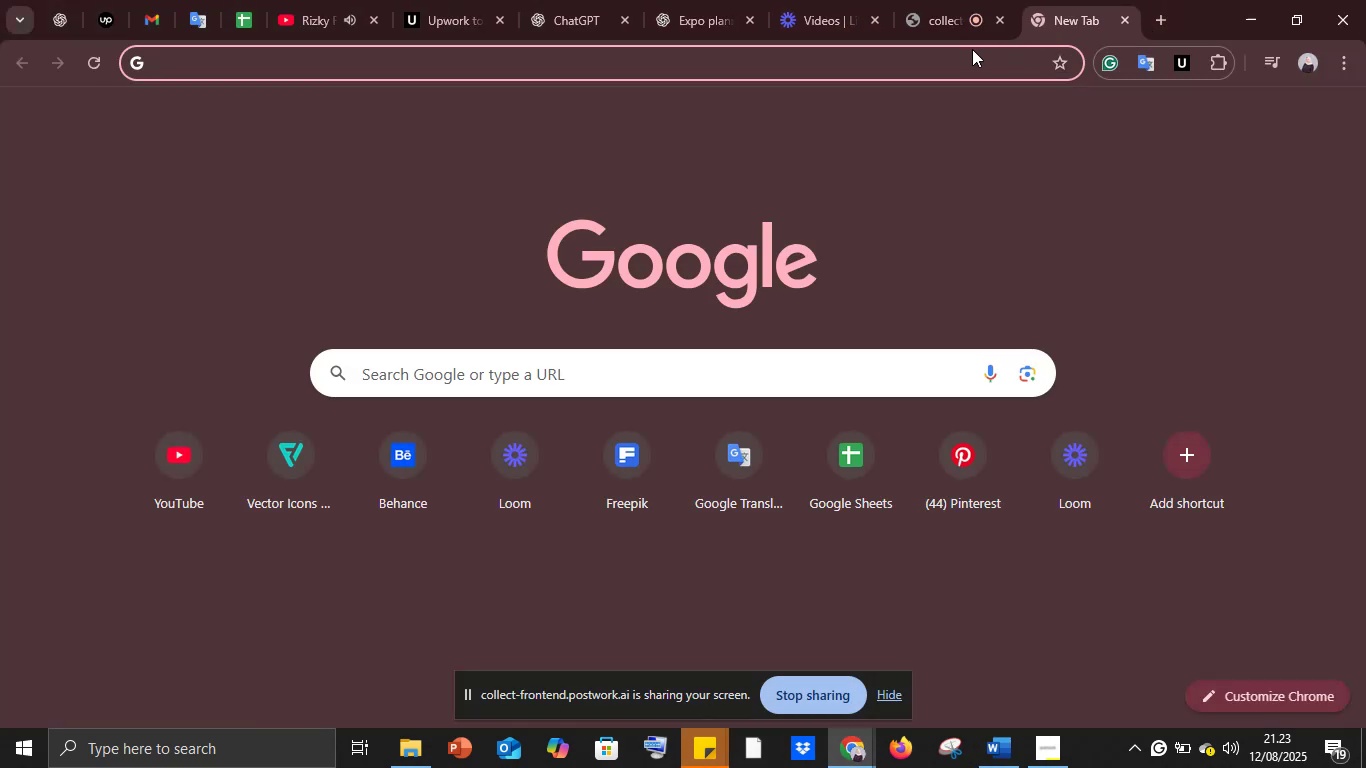 
key(Control+V)
 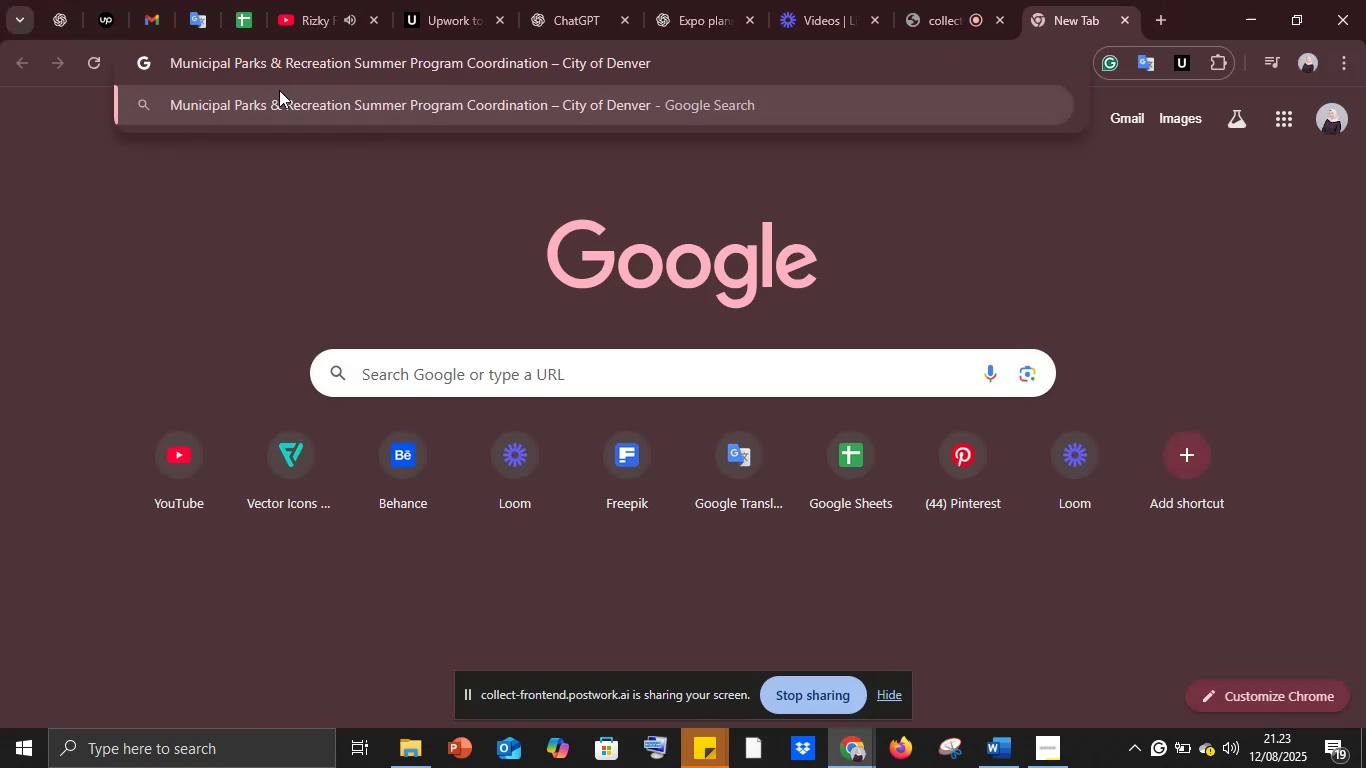 
key(Enter)
 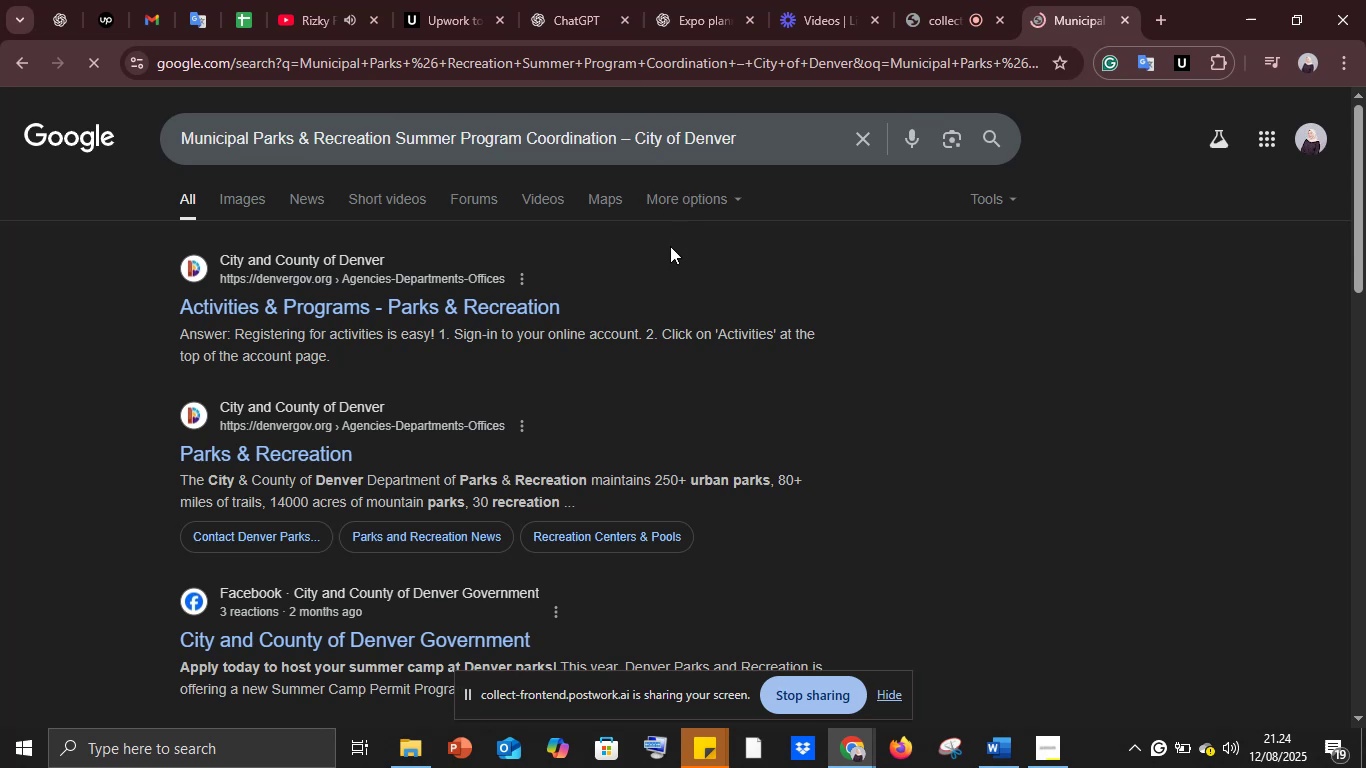 
wait(9.54)
 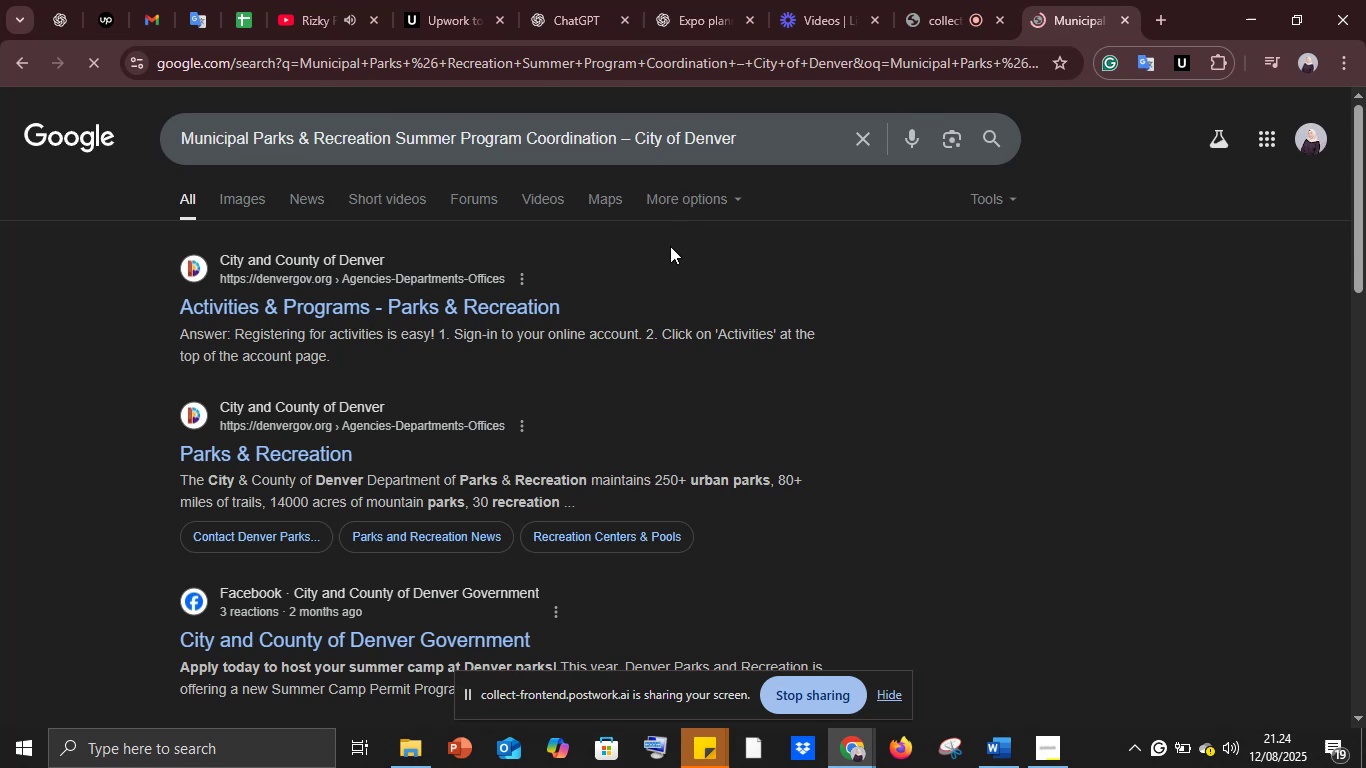 
left_click([1162, 12])
 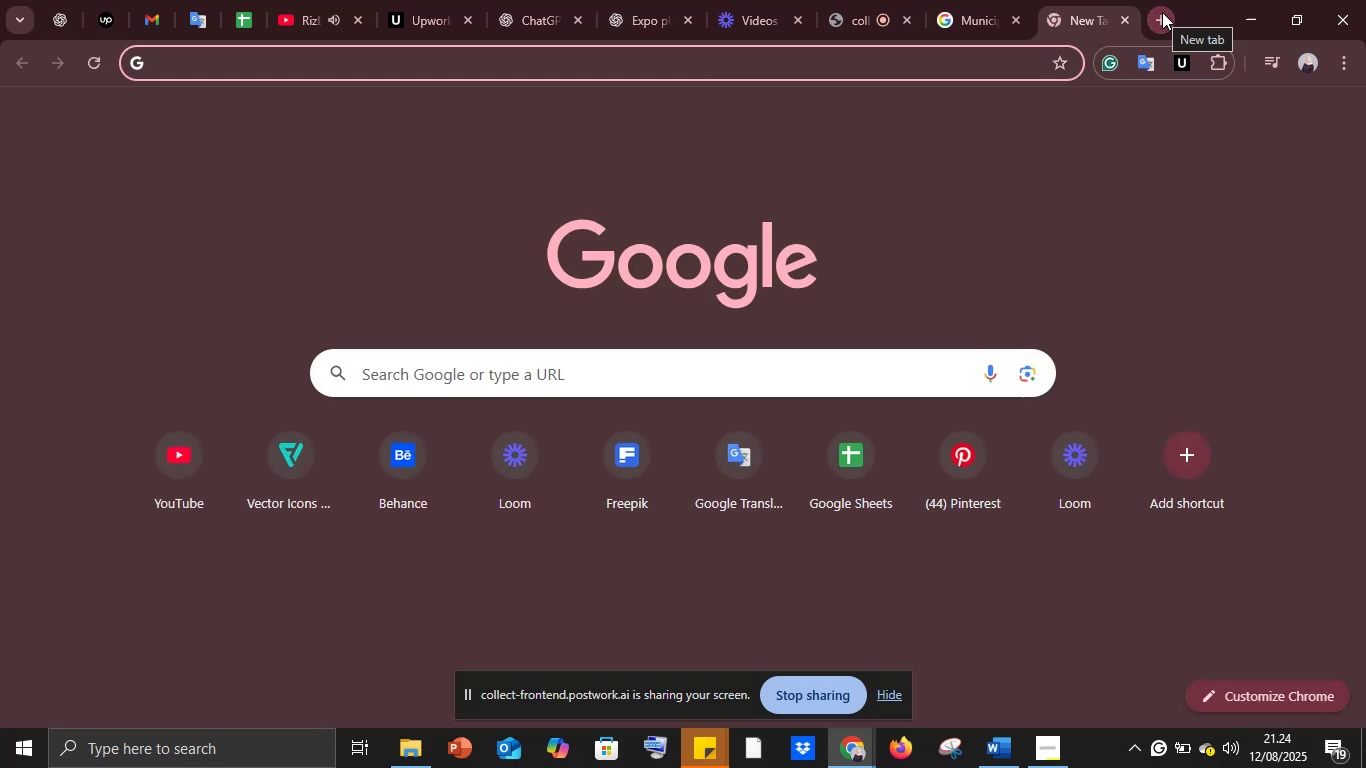 
type(ch)
 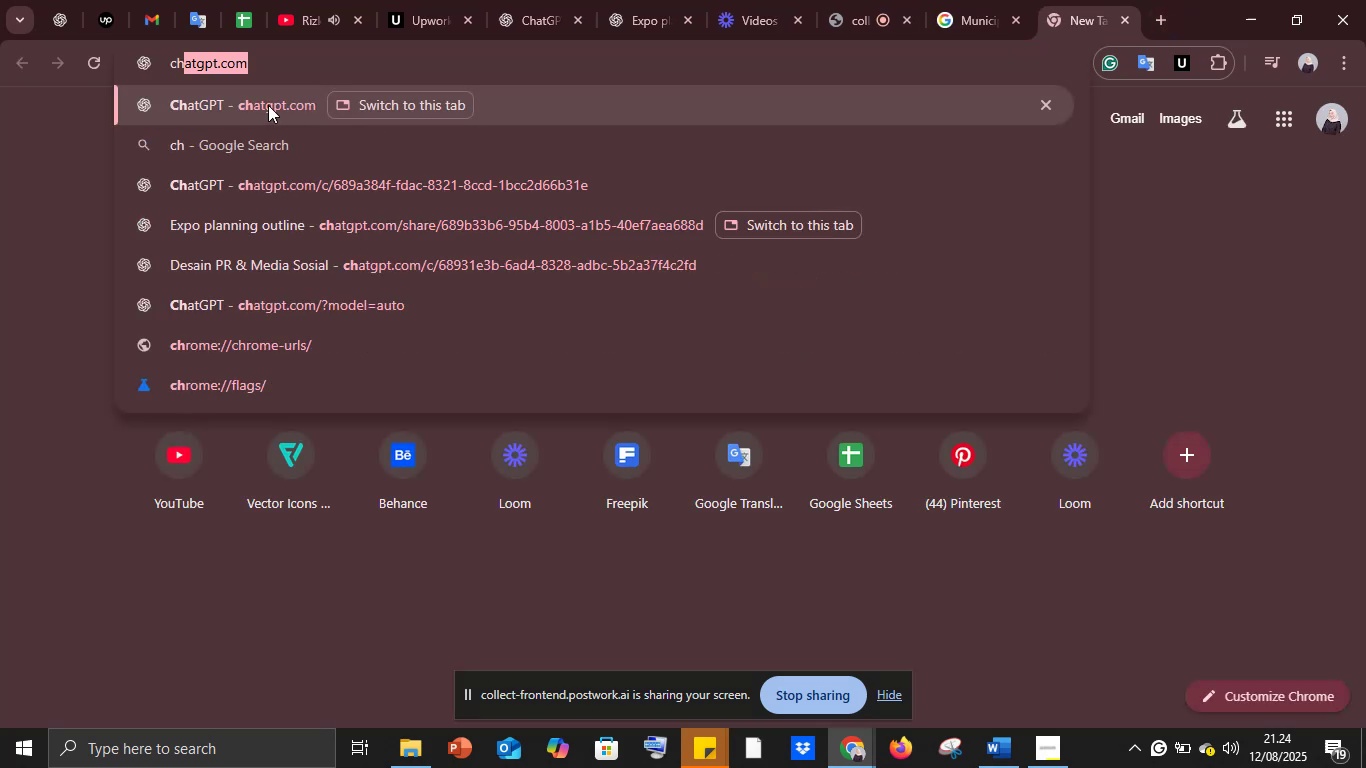 
left_click_drag(start_coordinate=[268, 105], to_coordinate=[266, 112])
 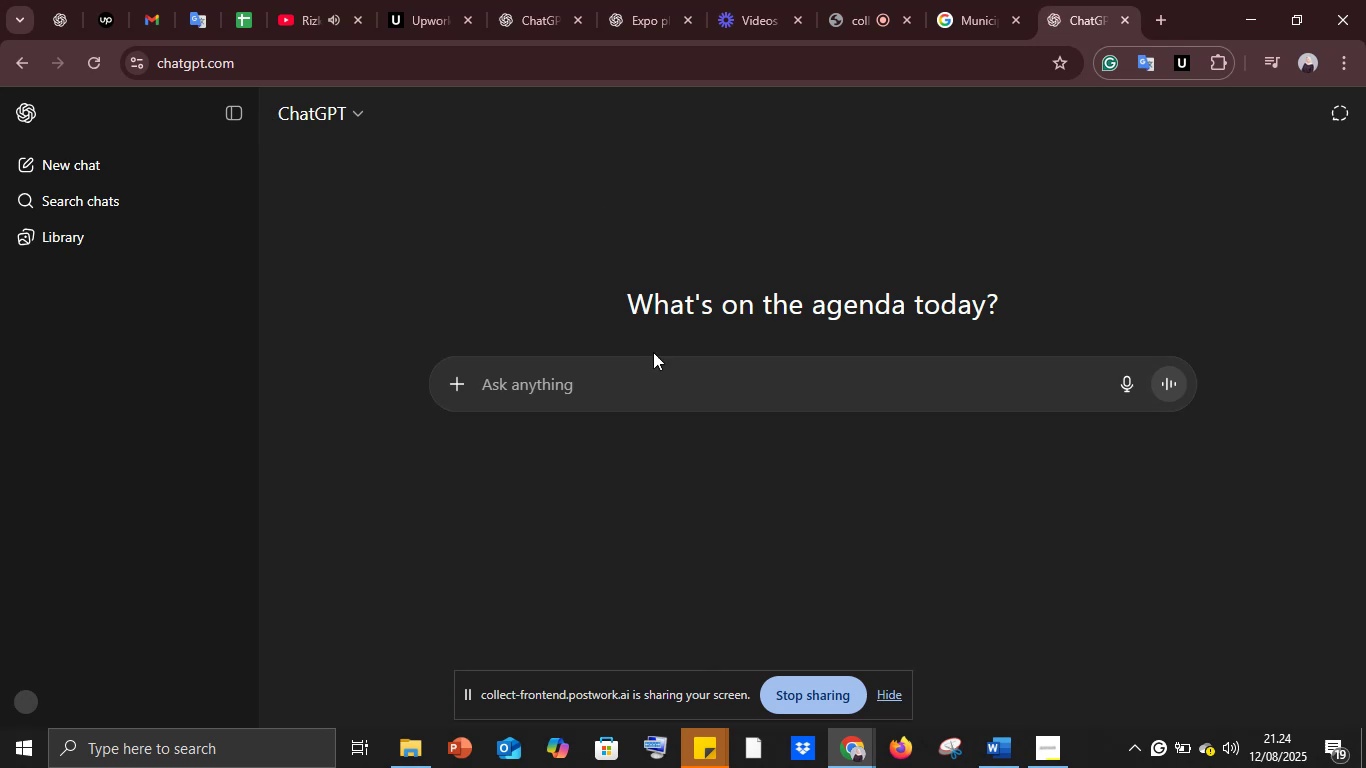 
key(Control+V)
 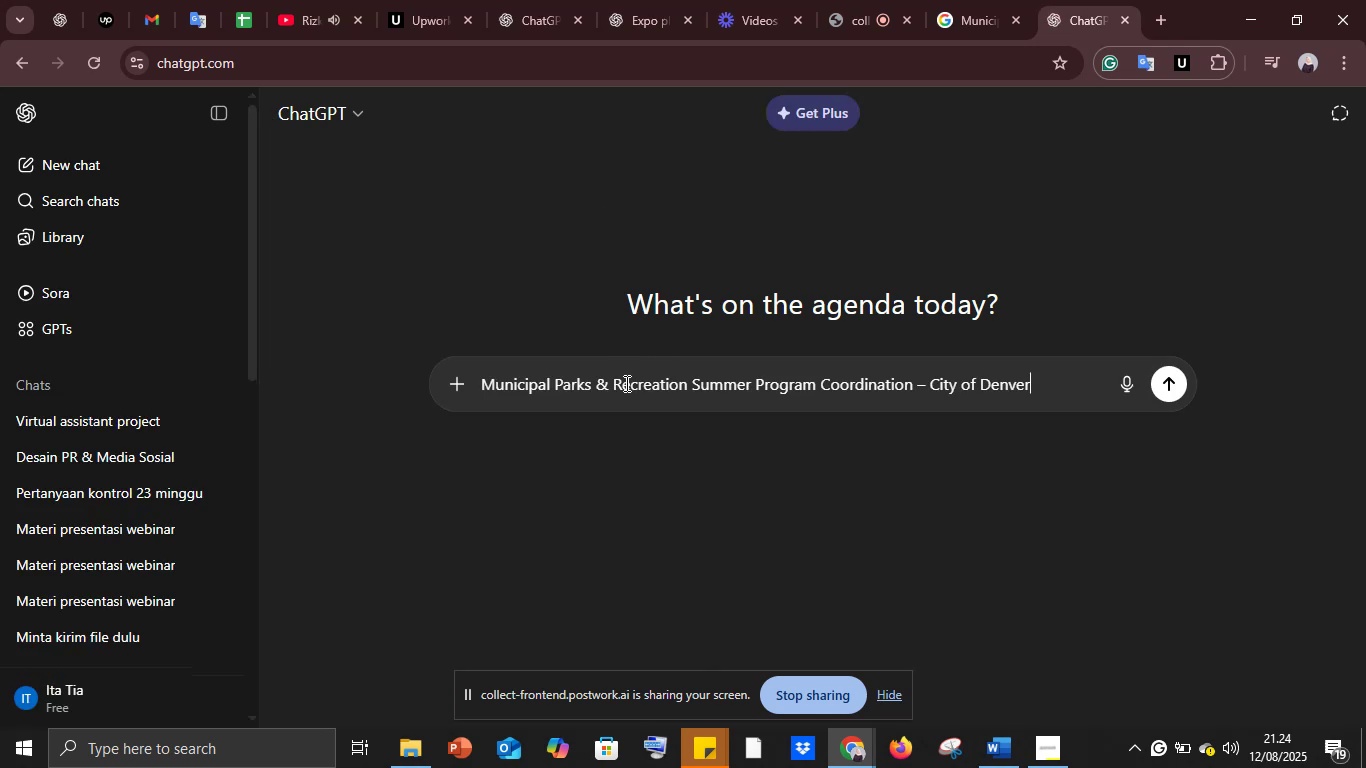 
key(Enter)
 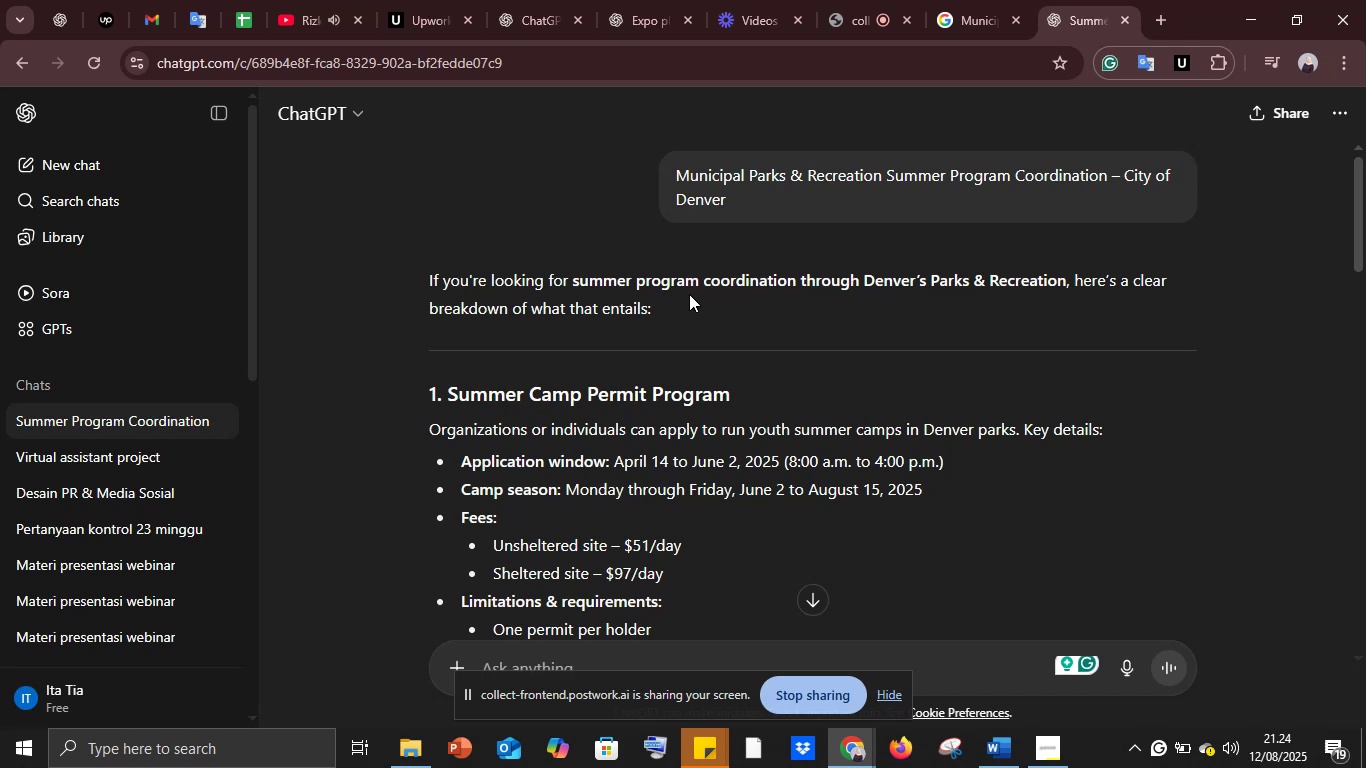 
wait(15.52)
 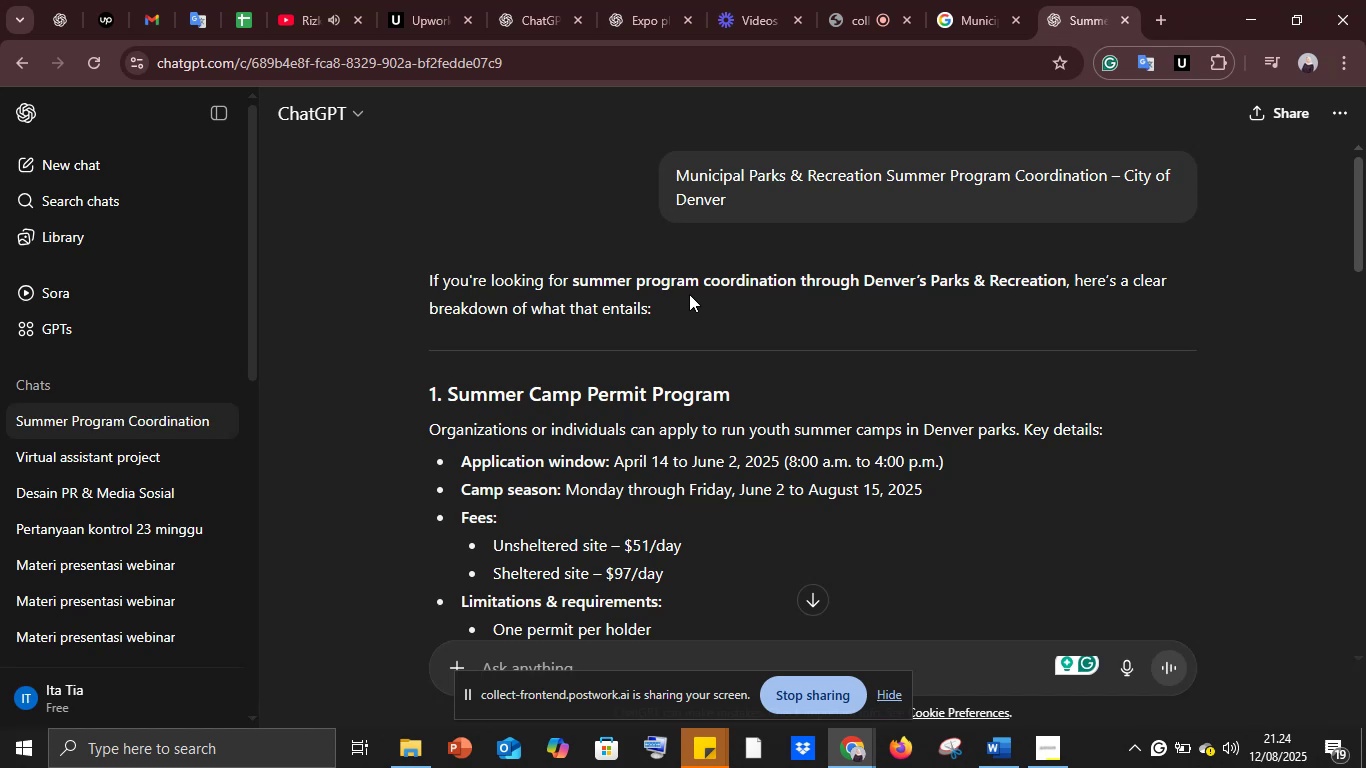 
scroll: coordinate [689, 294], scroll_direction: up, amount: 1.0
 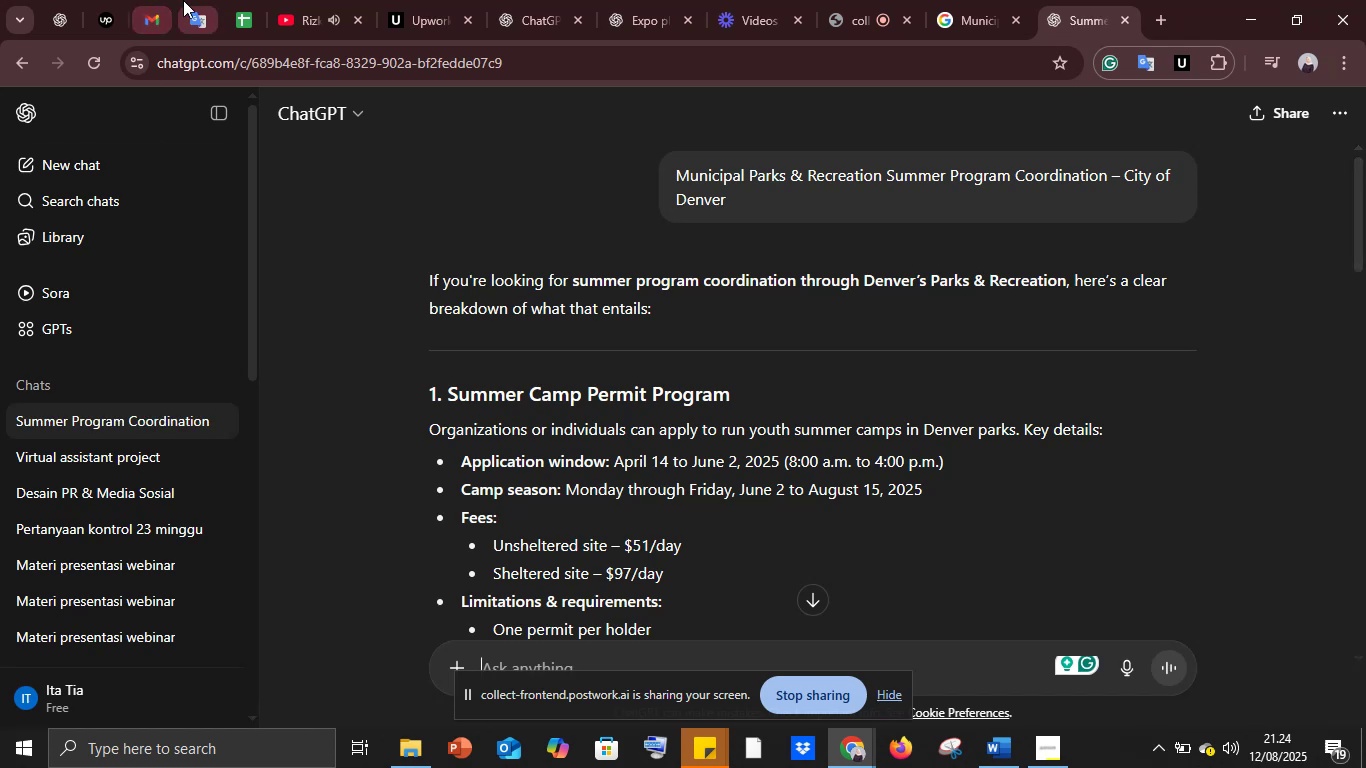 
left_click([183, 0])
 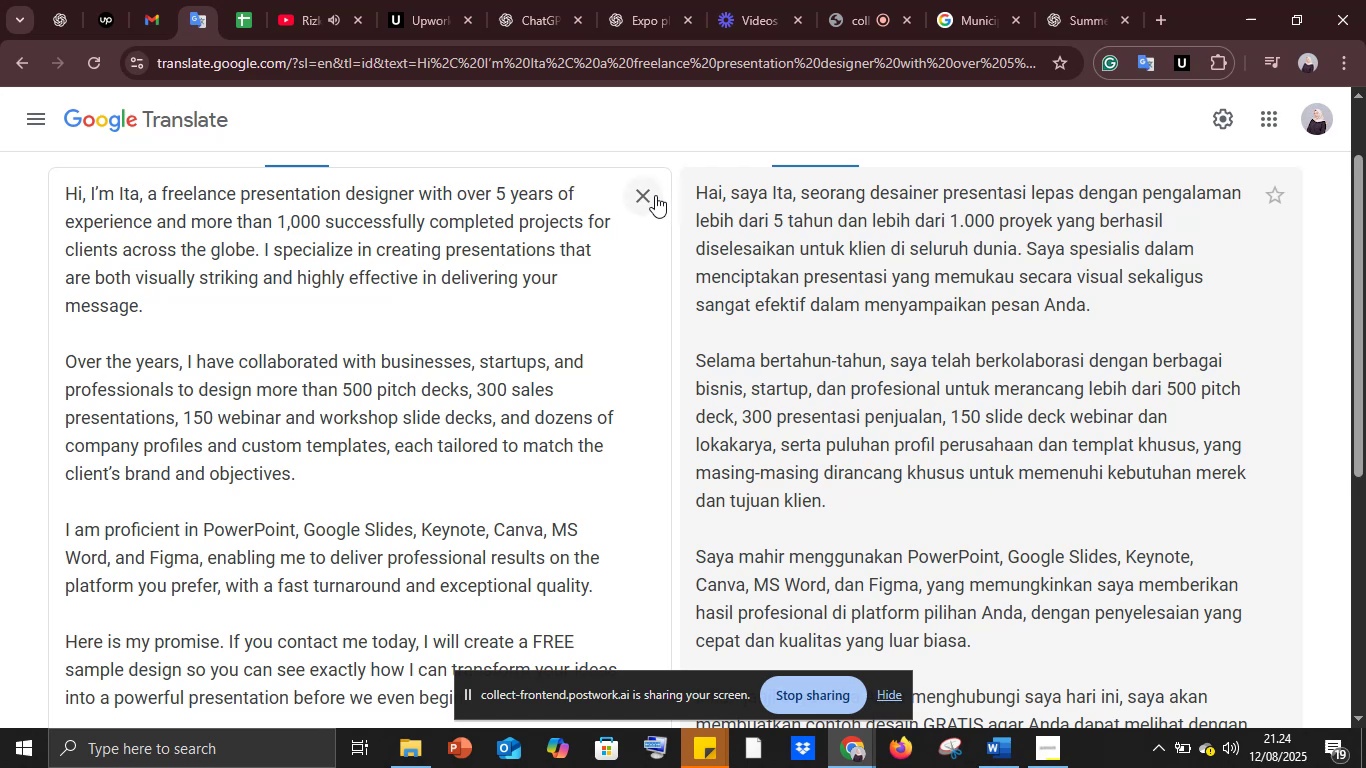 
key(Control+V)
 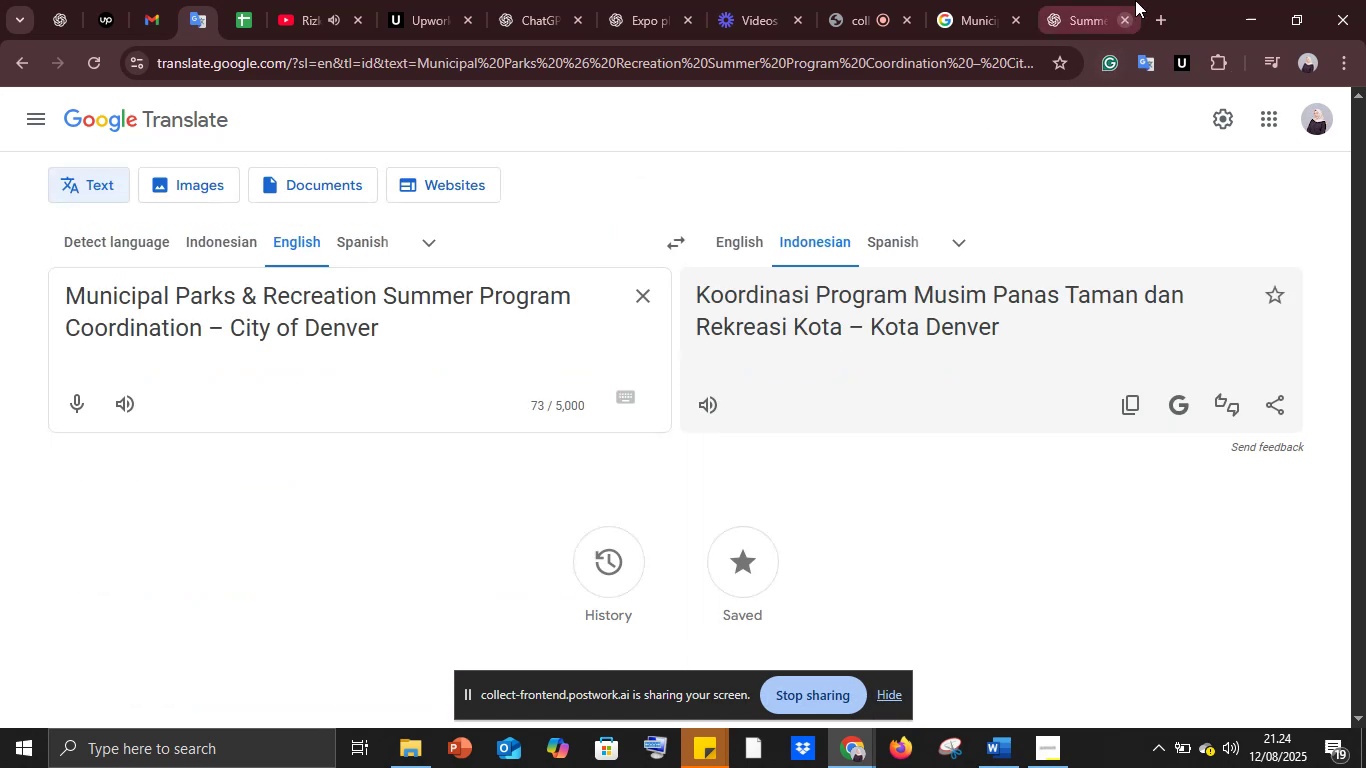 
wait(10.09)
 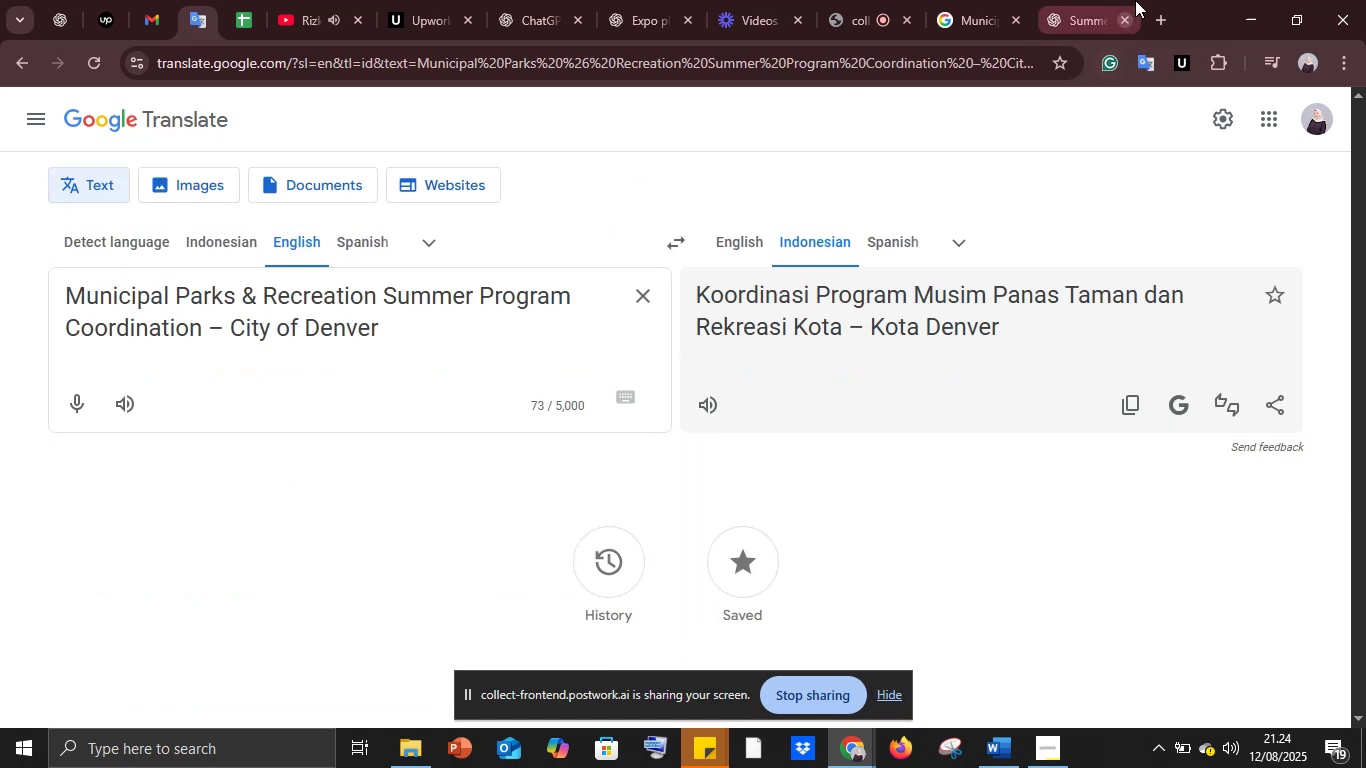 
left_click([1095, 0])
 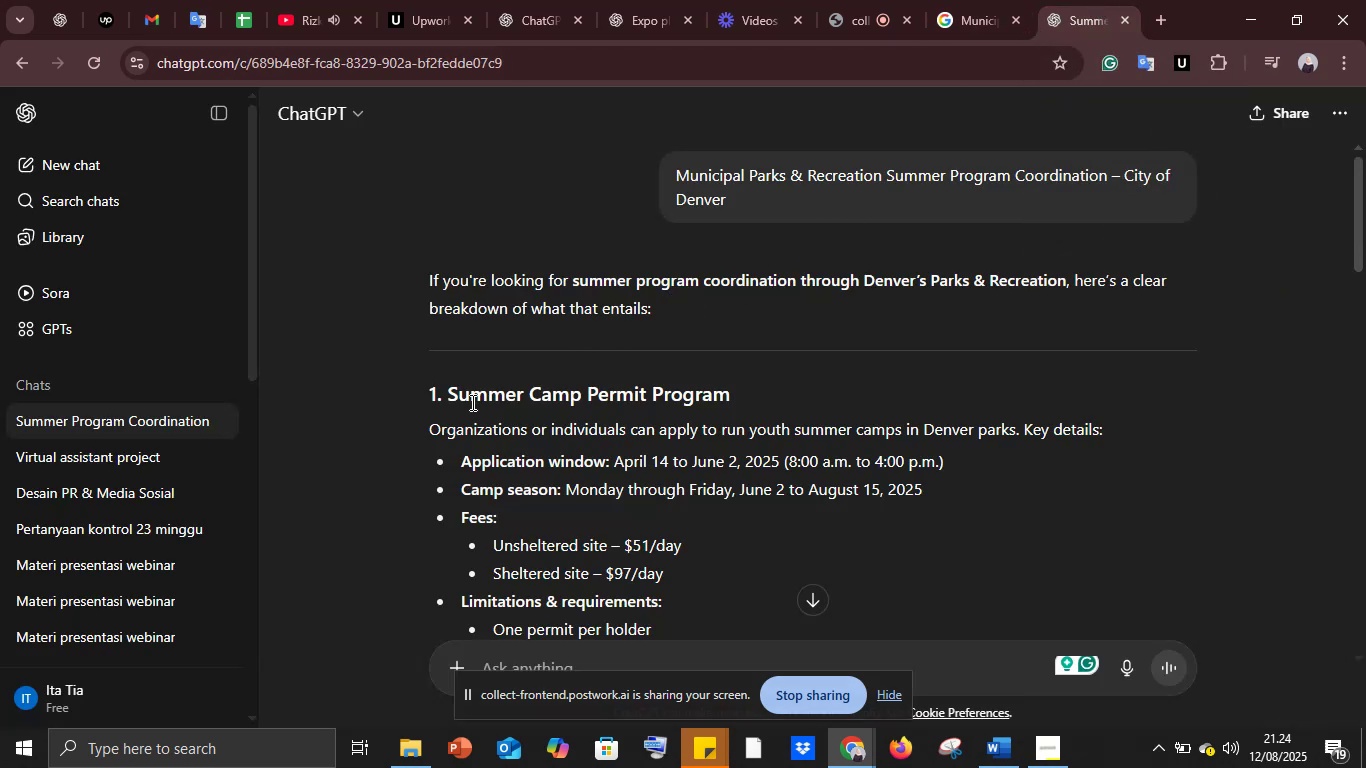 
left_click_drag(start_coordinate=[445, 396], to_coordinate=[765, 398])
 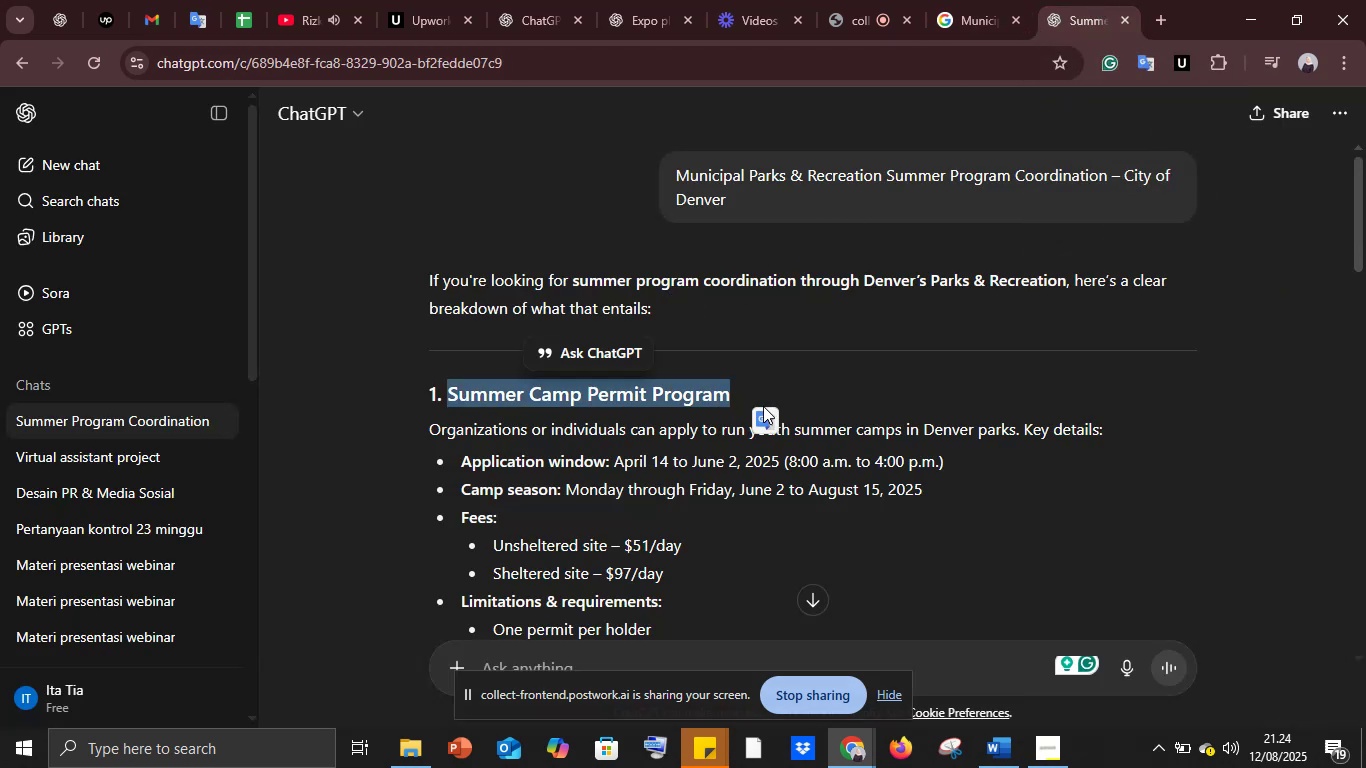 
left_click([763, 406])
 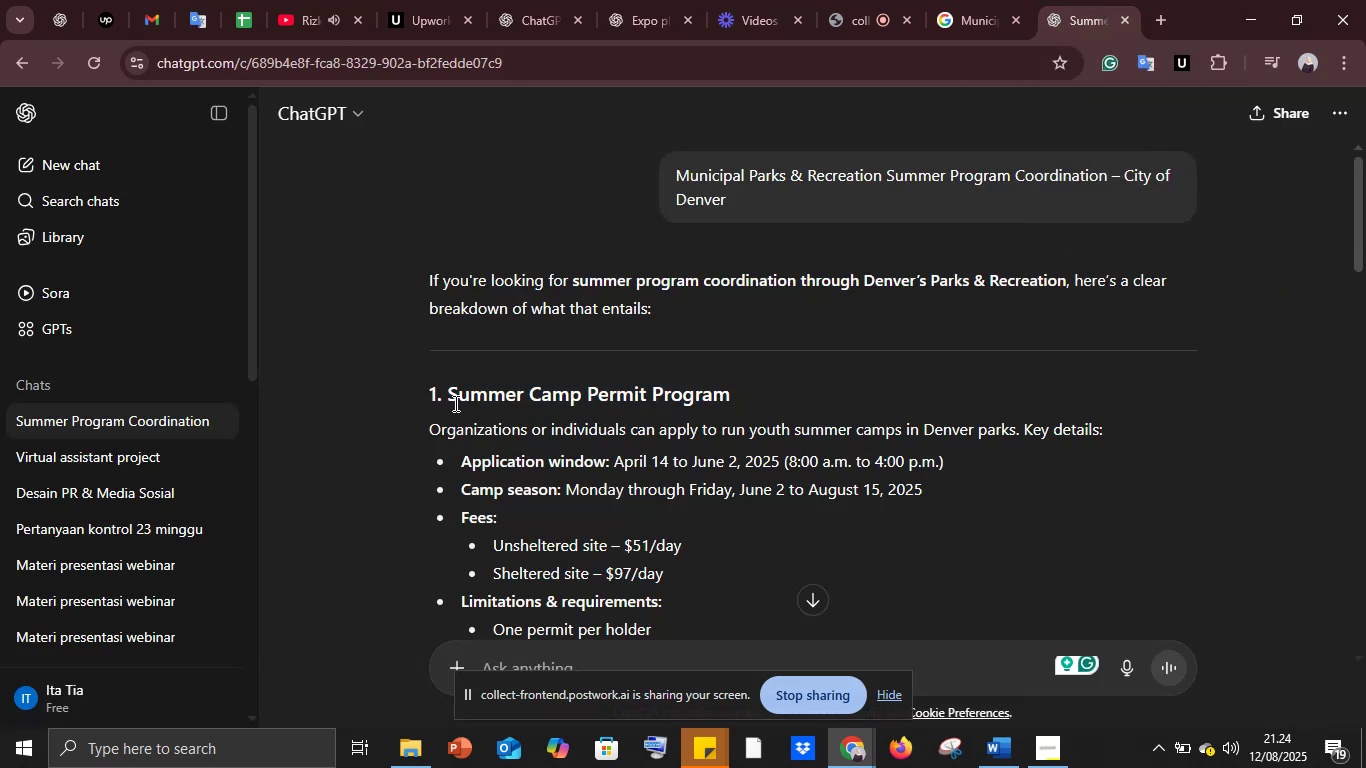 
left_click_drag(start_coordinate=[445, 394], to_coordinate=[767, 397])
 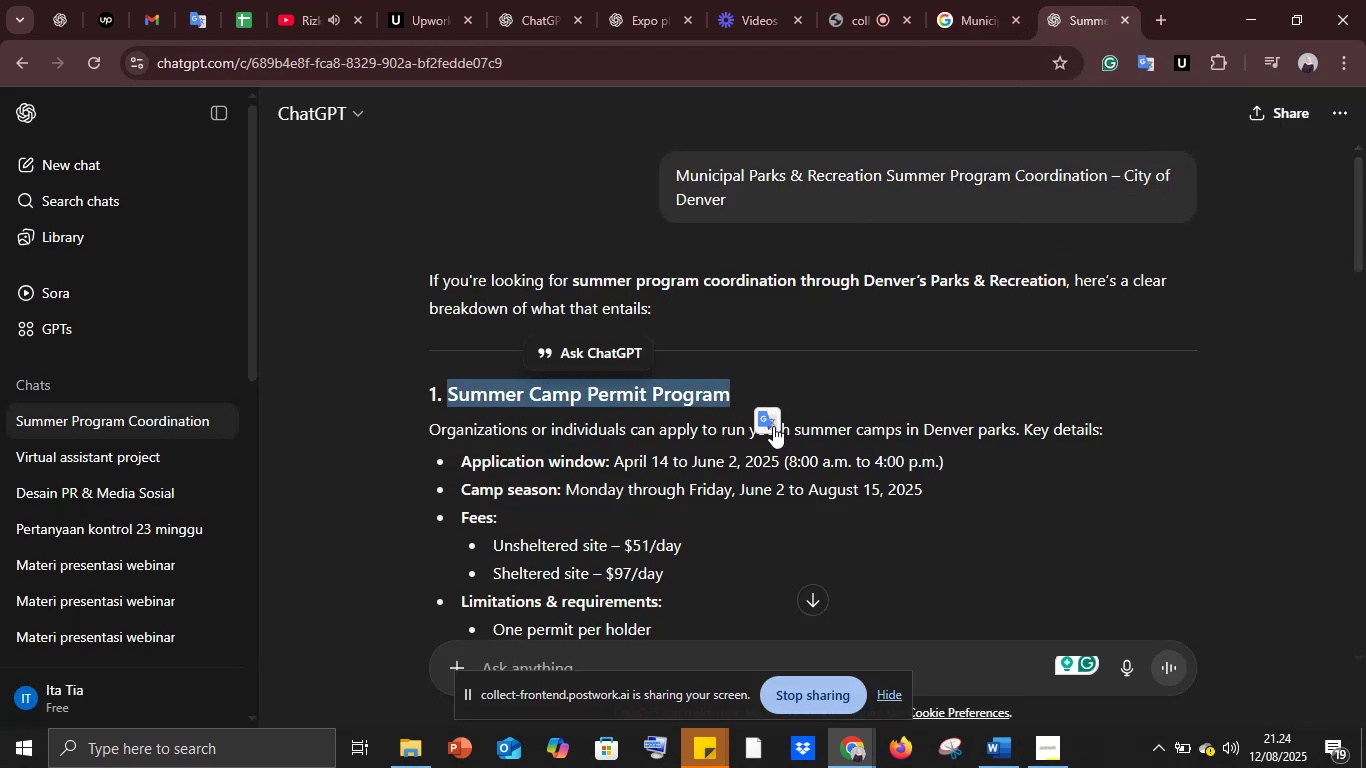 
left_click([773, 426])
 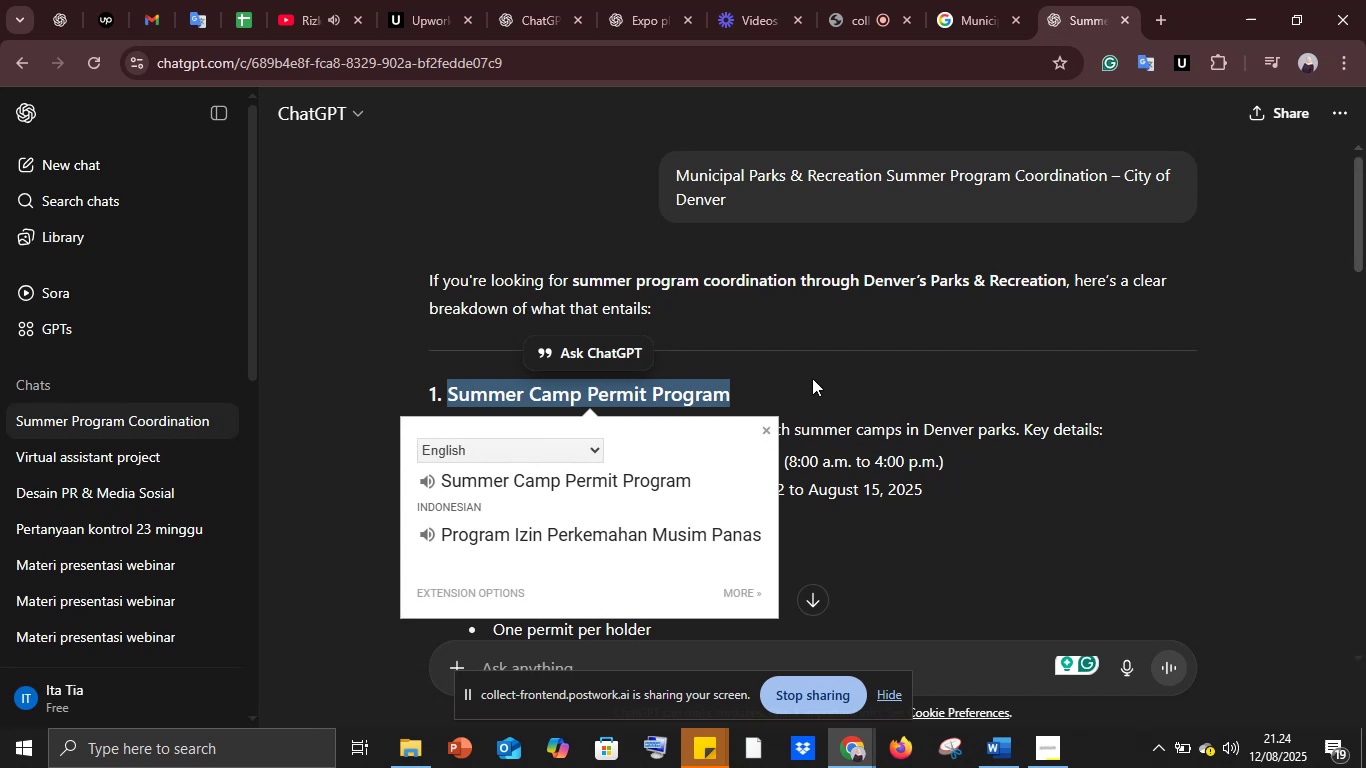 
left_click([812, 378])
 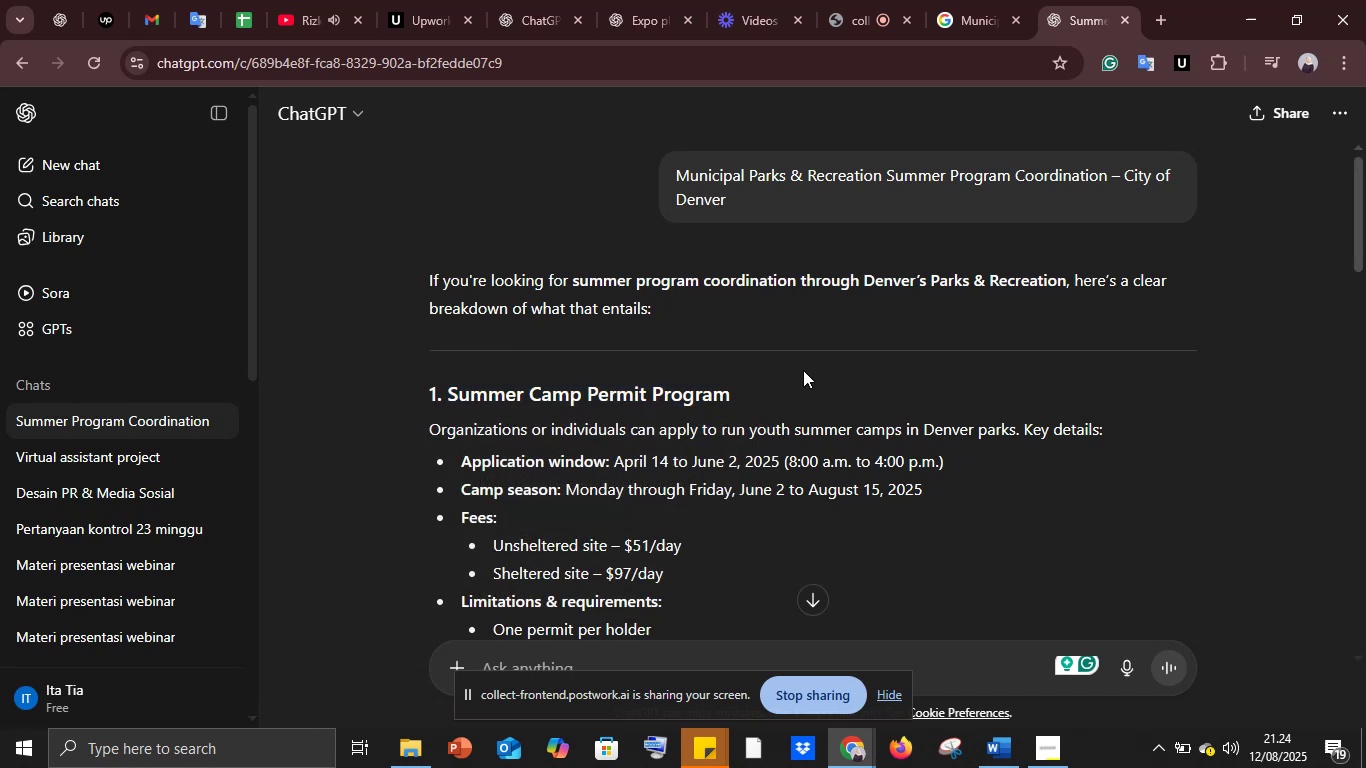 
scroll: coordinate [803, 370], scroll_direction: down, amount: 2.0
 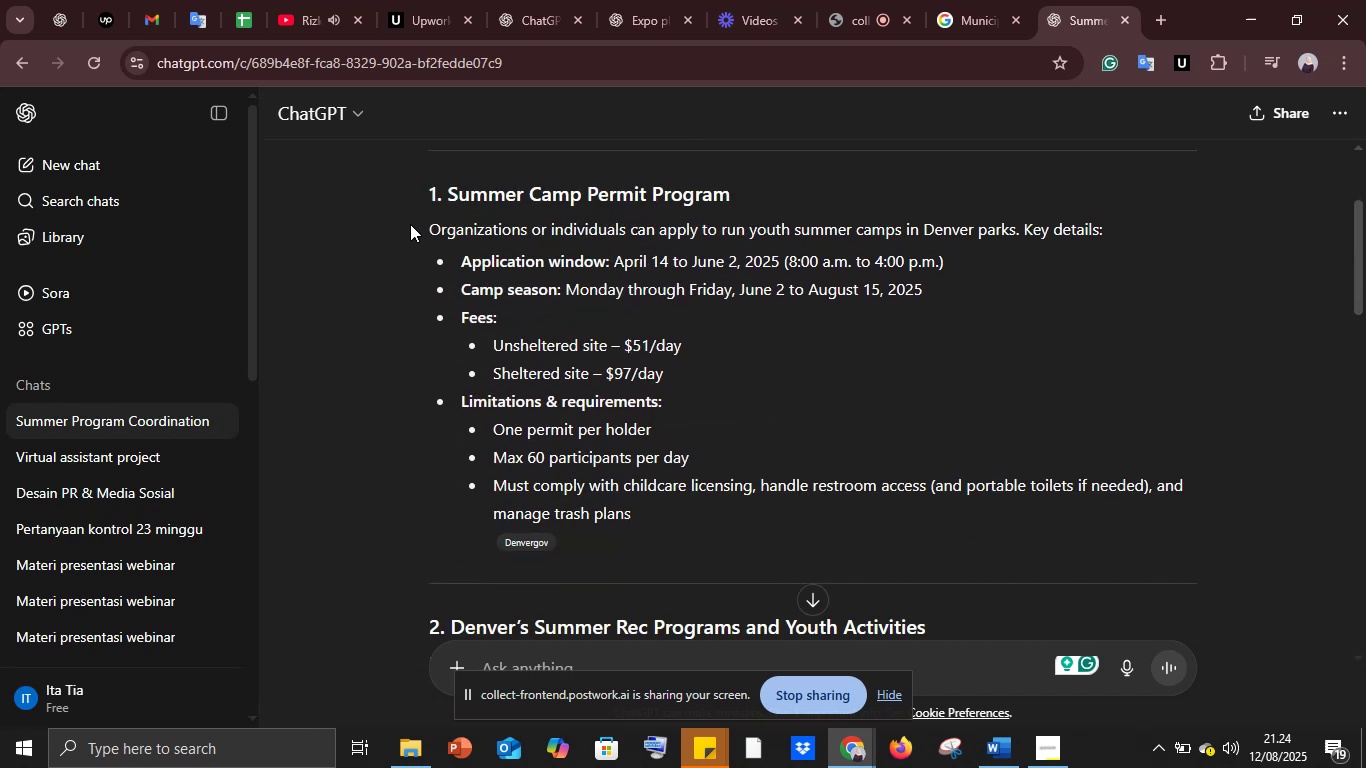 
left_click_drag(start_coordinate=[417, 223], to_coordinate=[1047, 283])
 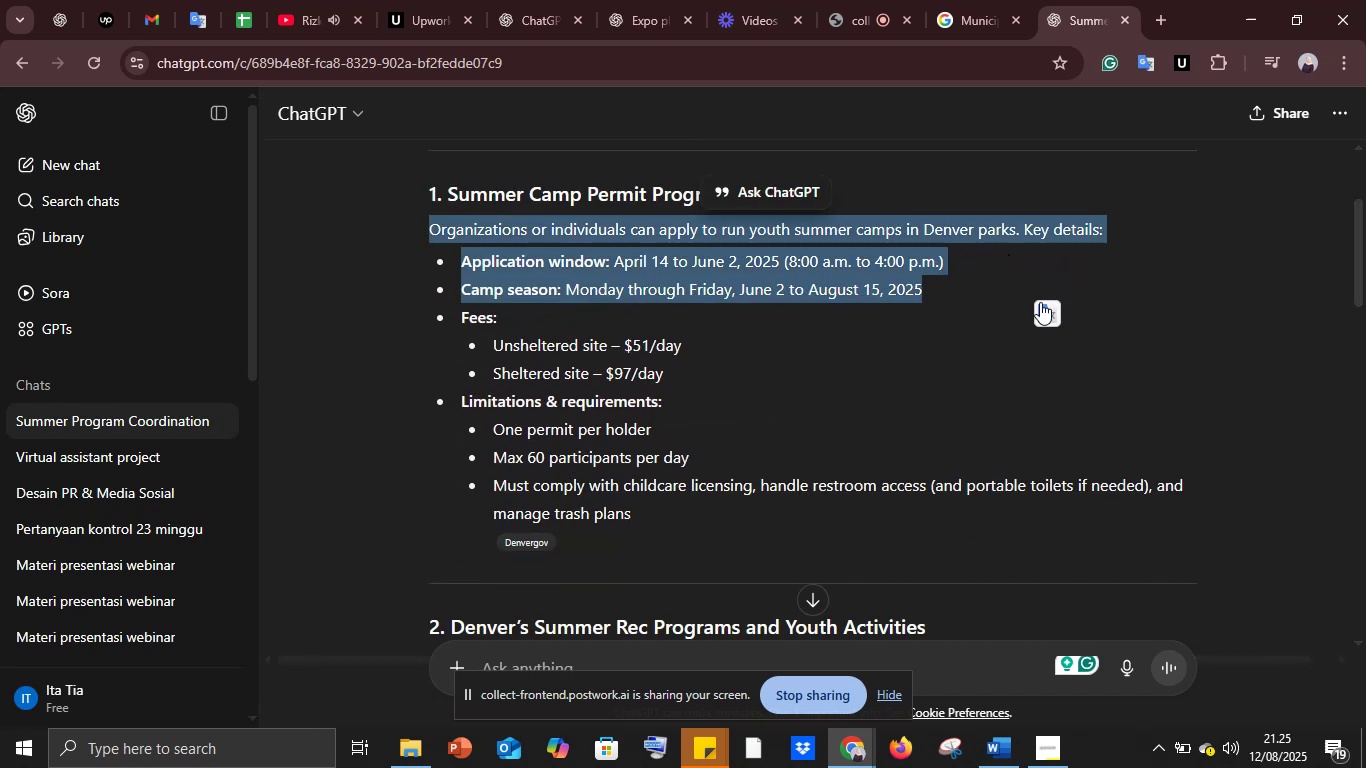 
left_click([1040, 302])
 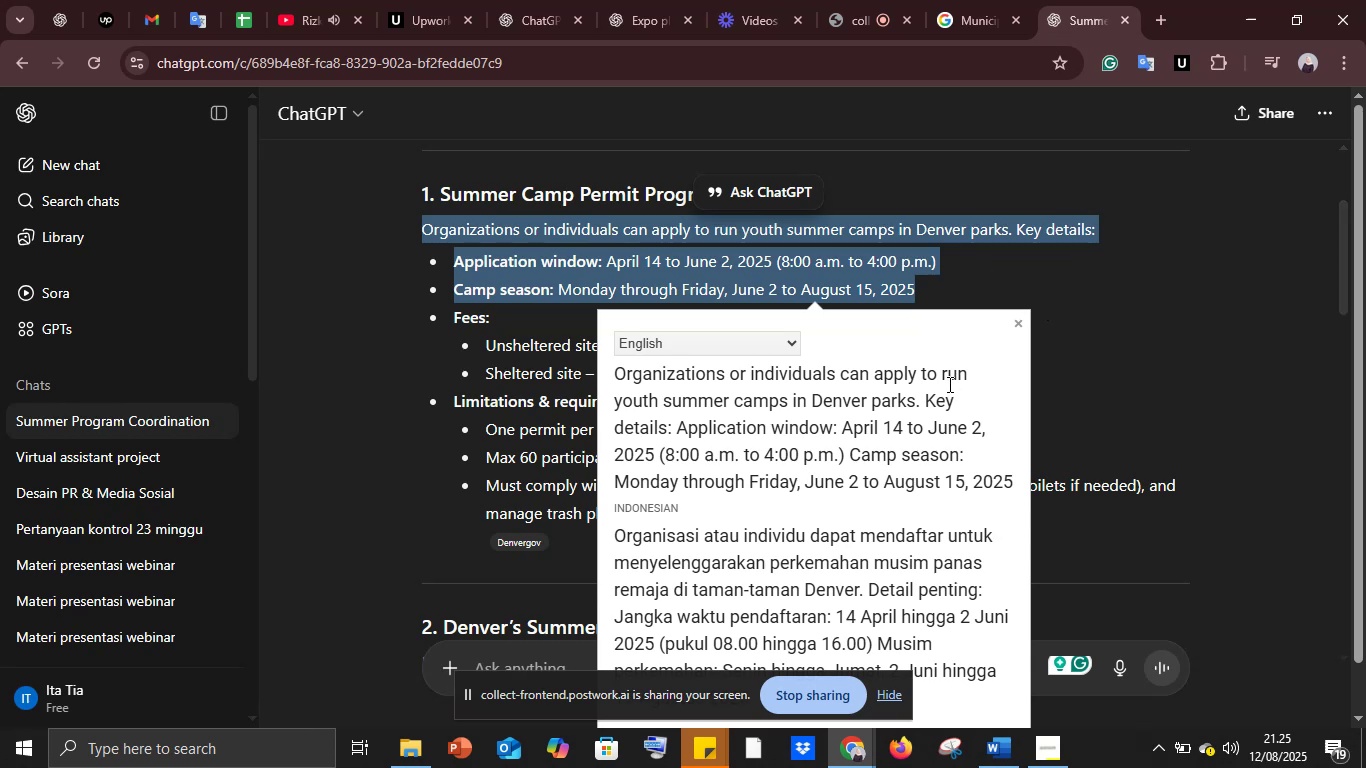 
wait(6.57)
 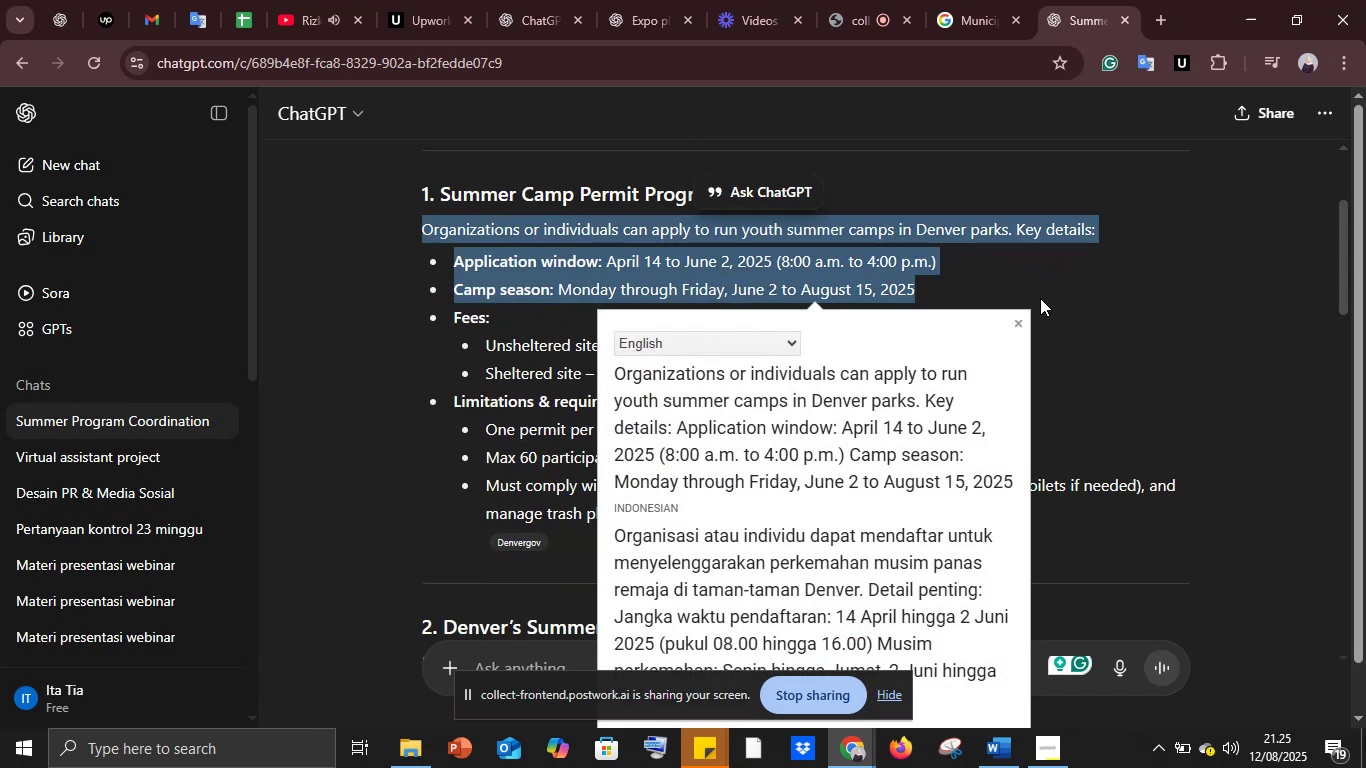 
scroll: coordinate [911, 470], scroll_direction: down, amount: 2.0
 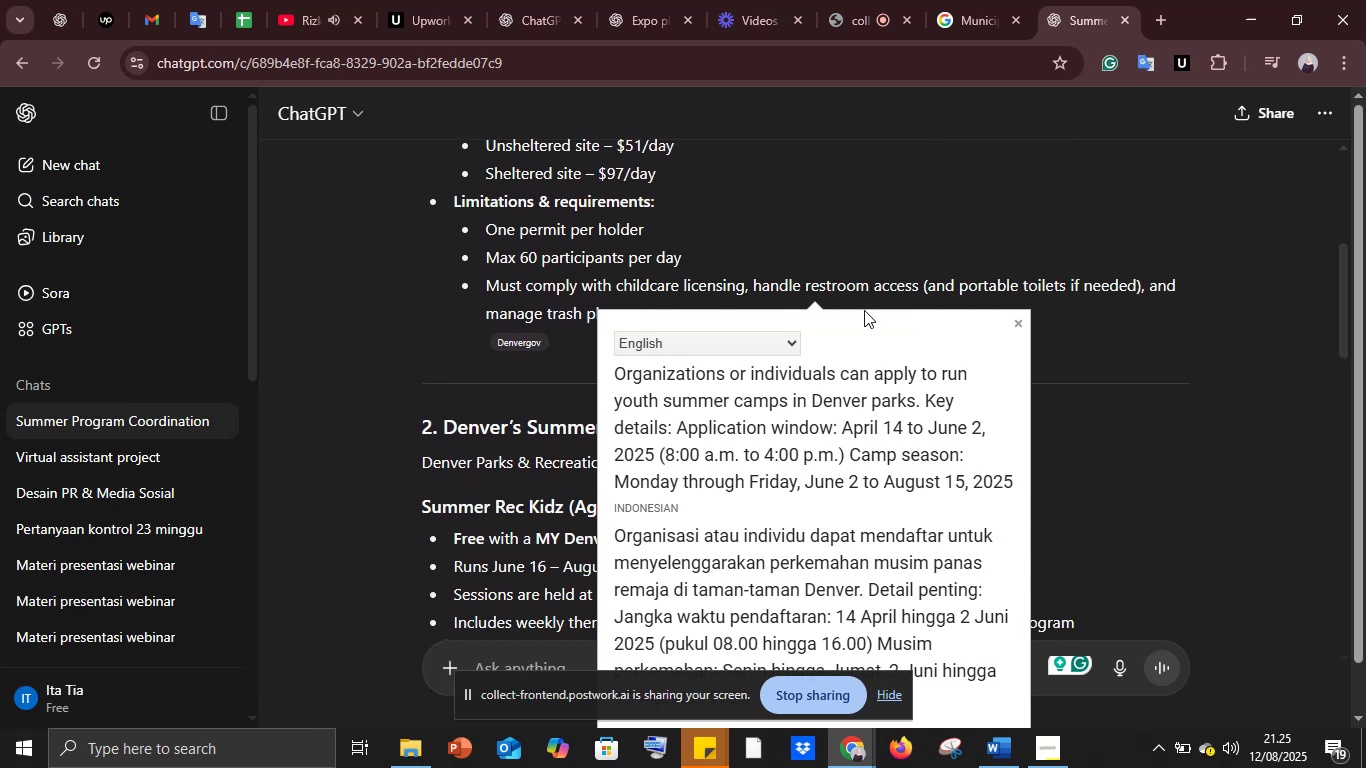 
left_click([842, 250])
 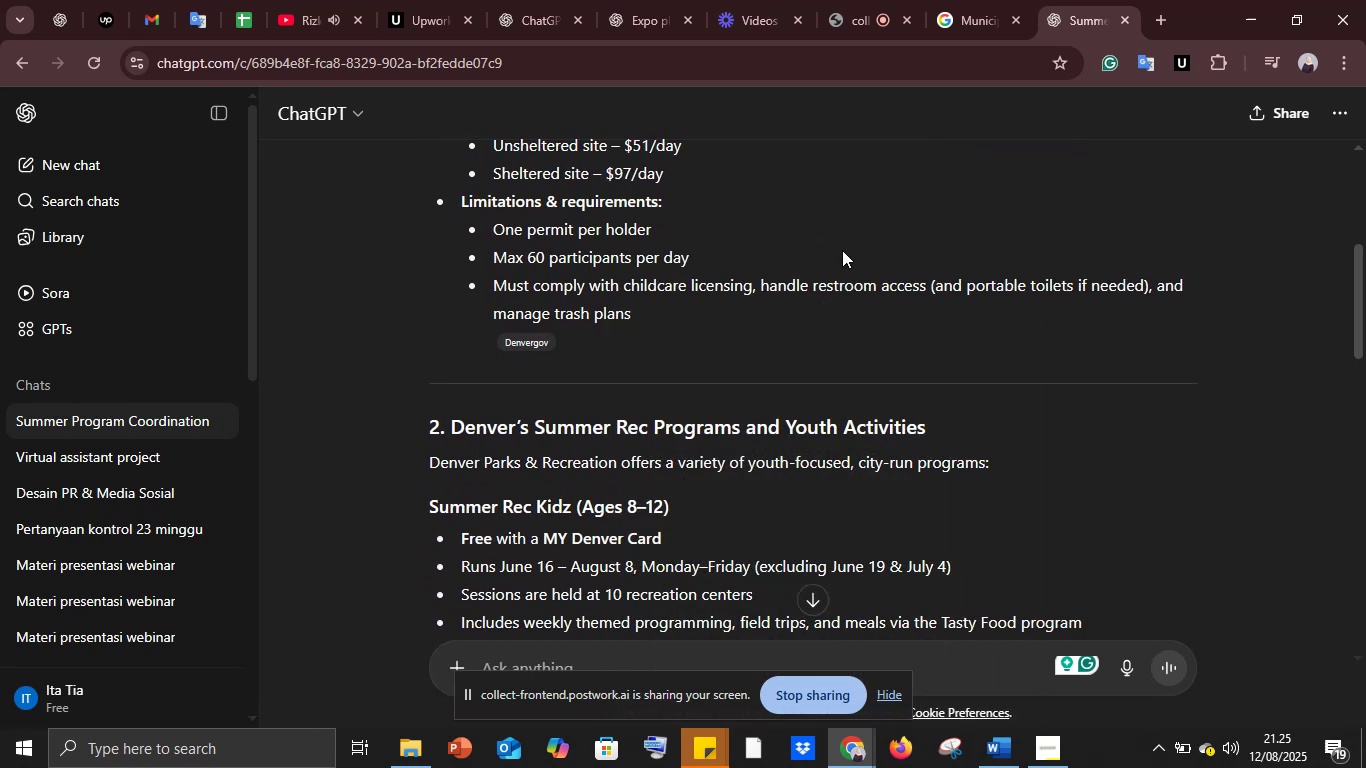 
scroll: coordinate [842, 250], scroll_direction: up, amount: 7.0
 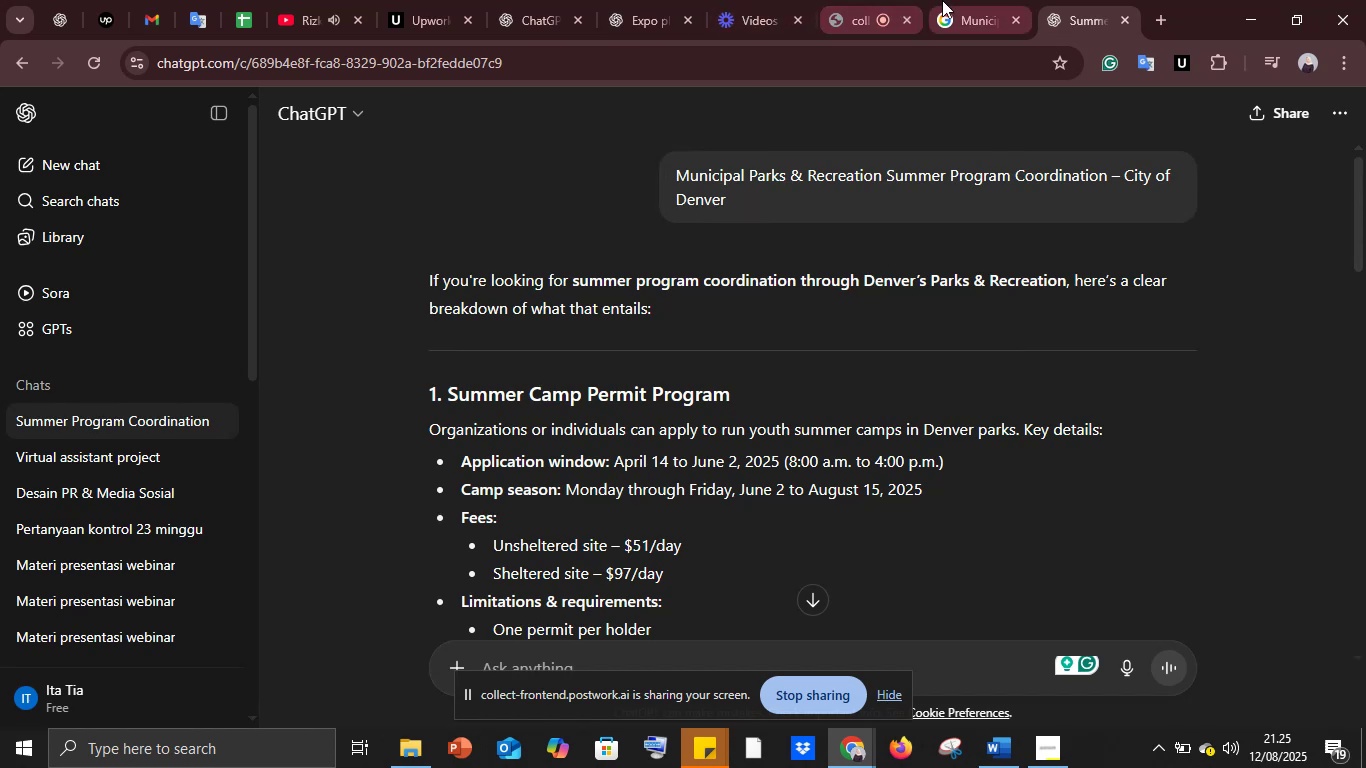 
left_click([956, 0])
 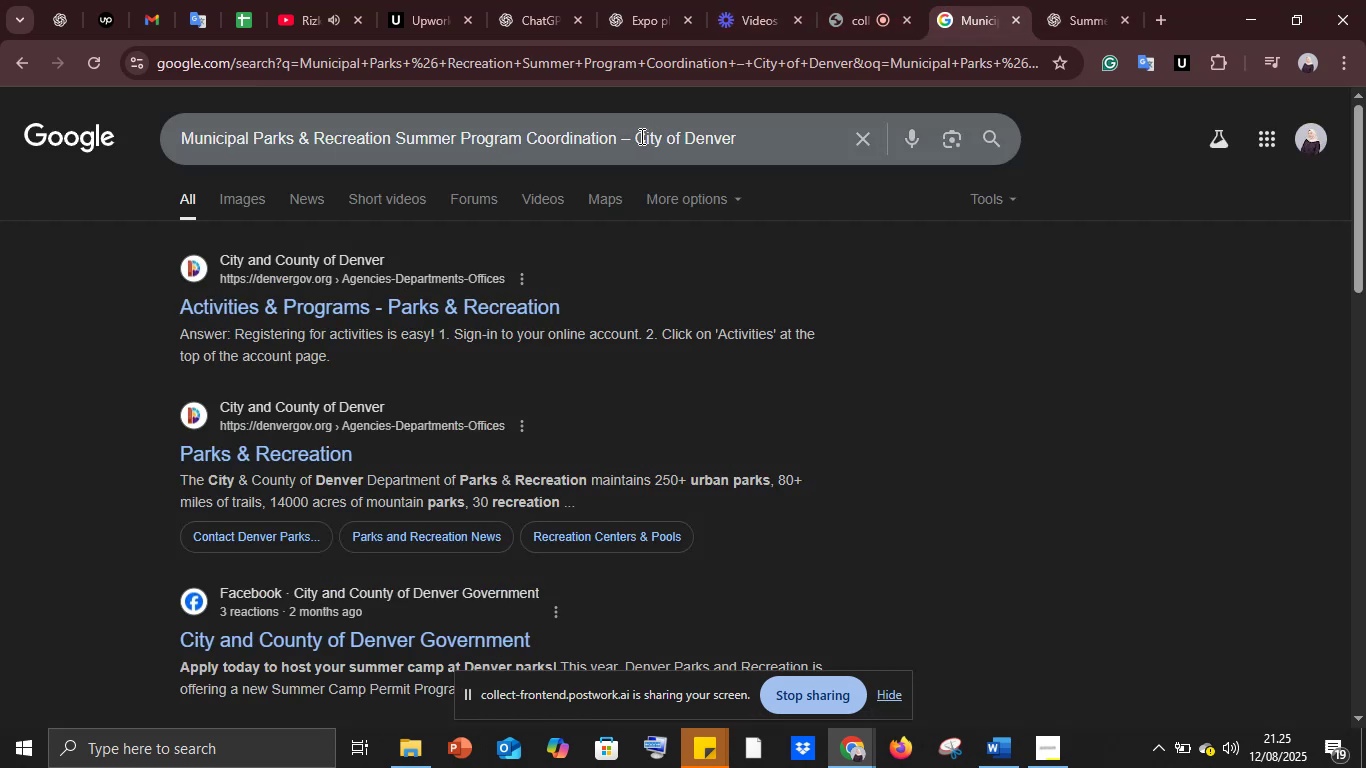 
left_click_drag(start_coordinate=[637, 133], to_coordinate=[748, 148])
 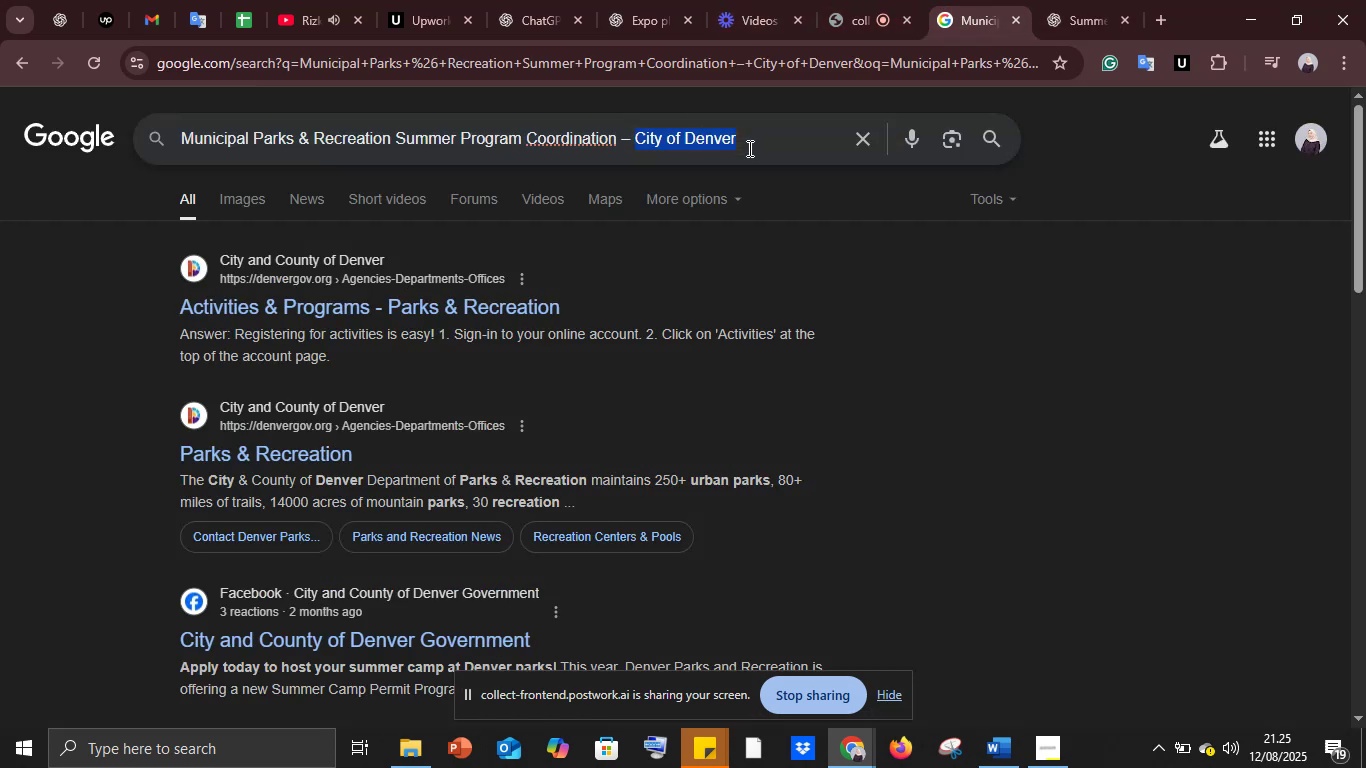 
key(Control+C)
 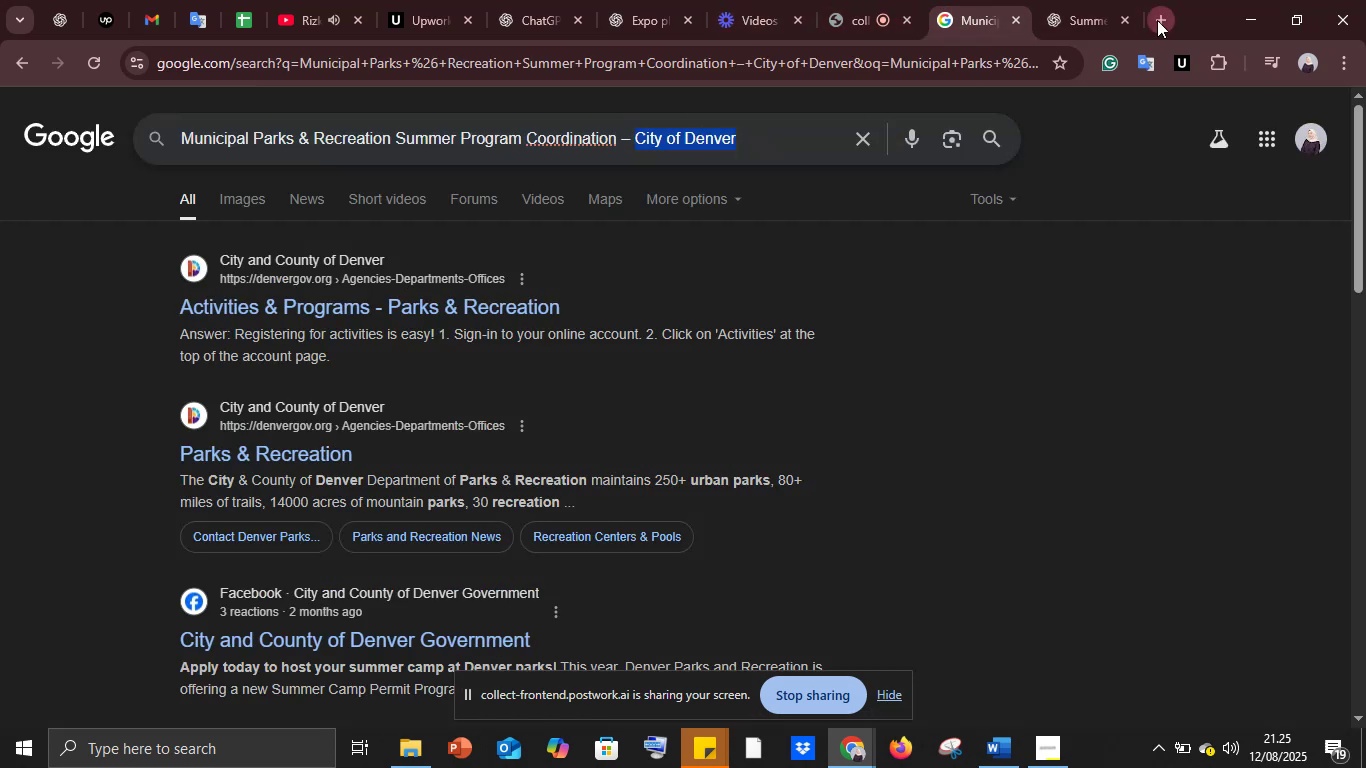 
left_click([1159, 21])
 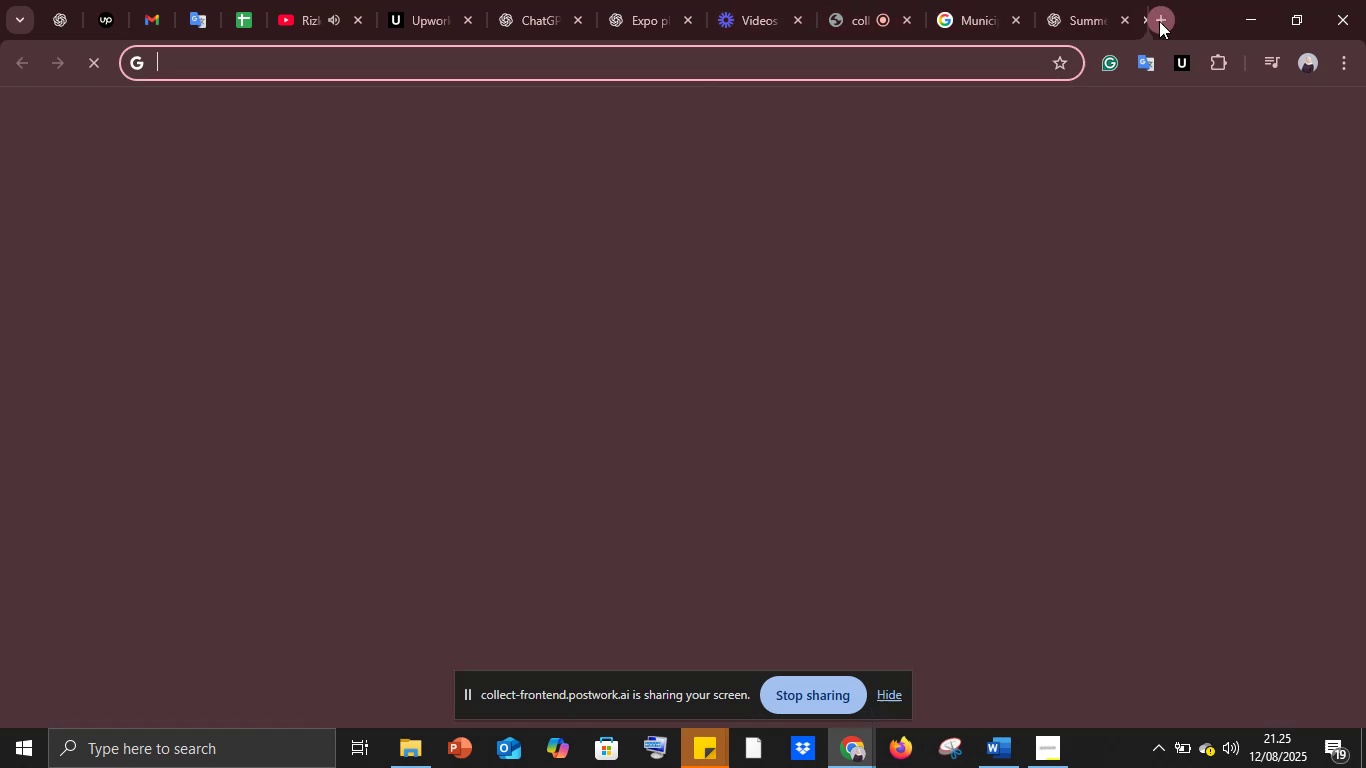 
key(Control+V)
 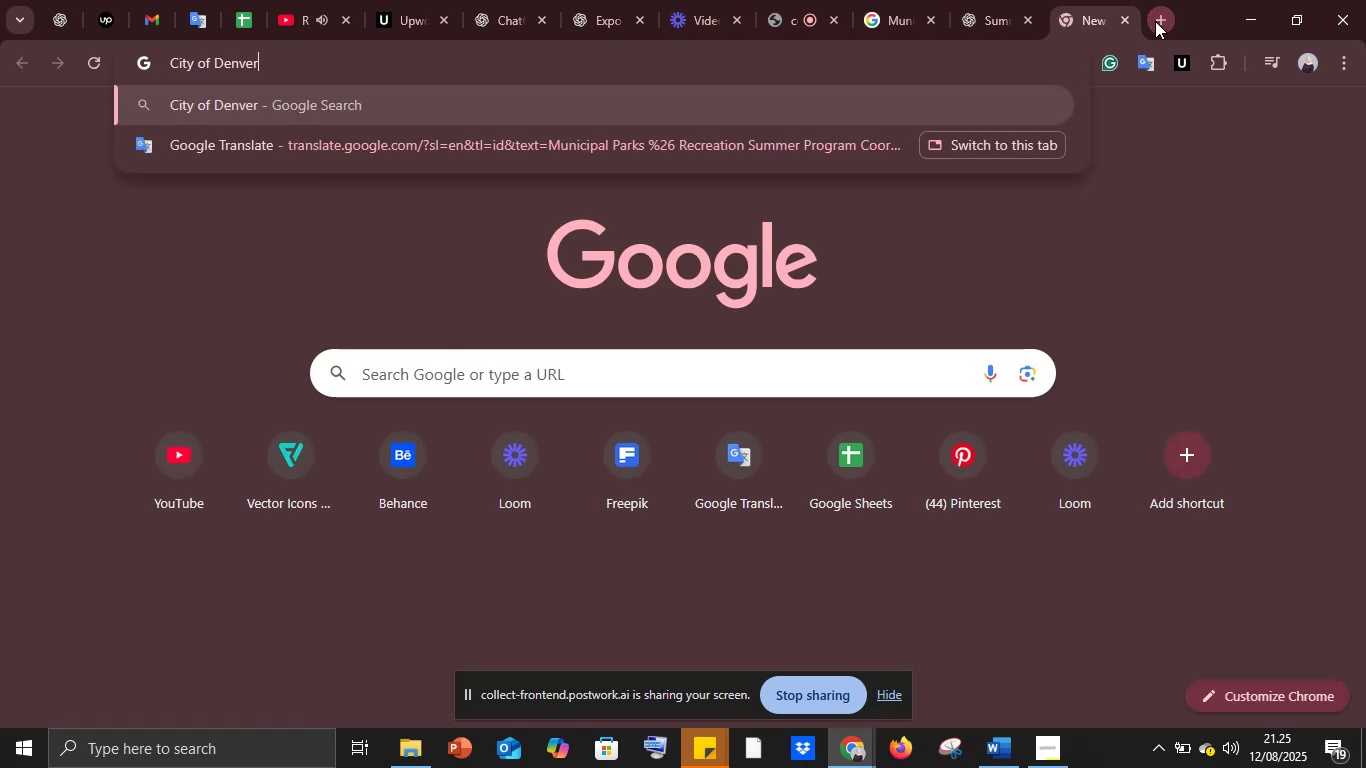 
key(Enter)
 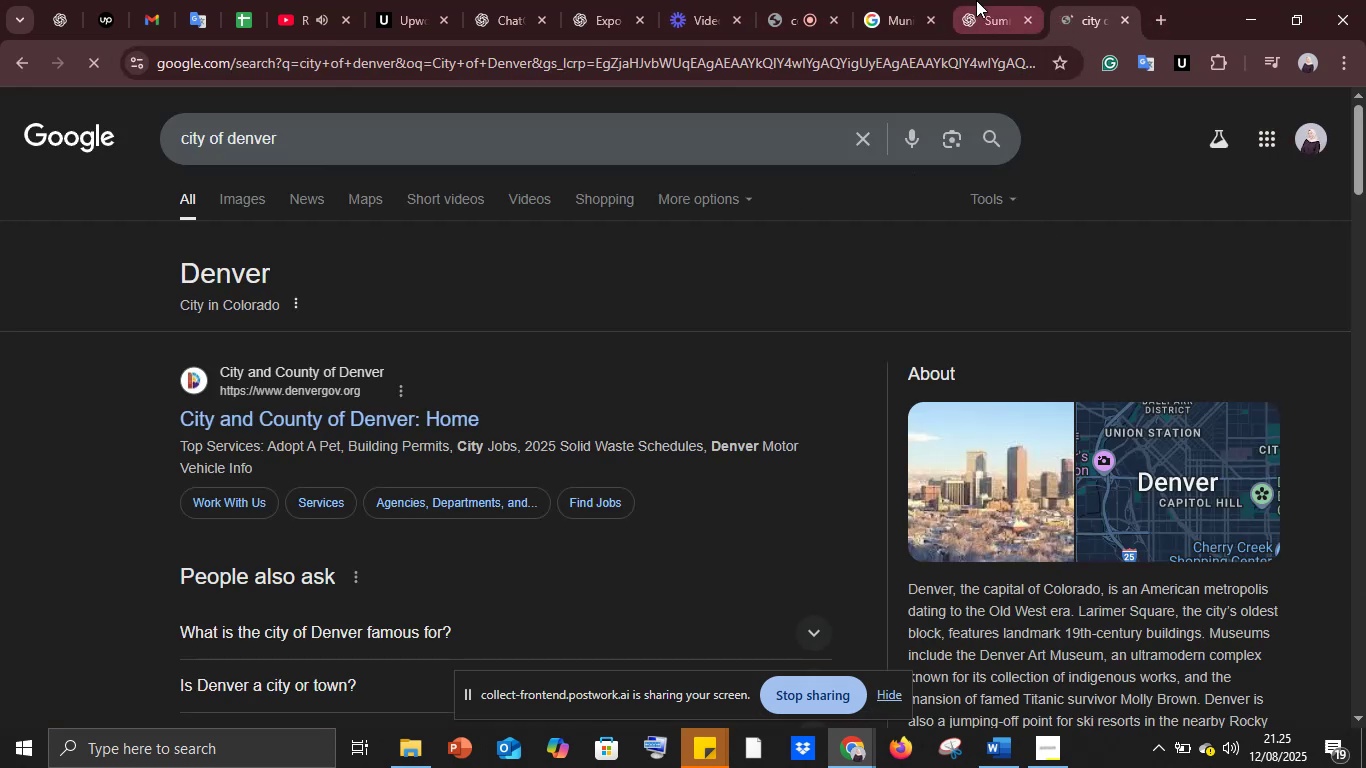 
left_click([862, 0])
 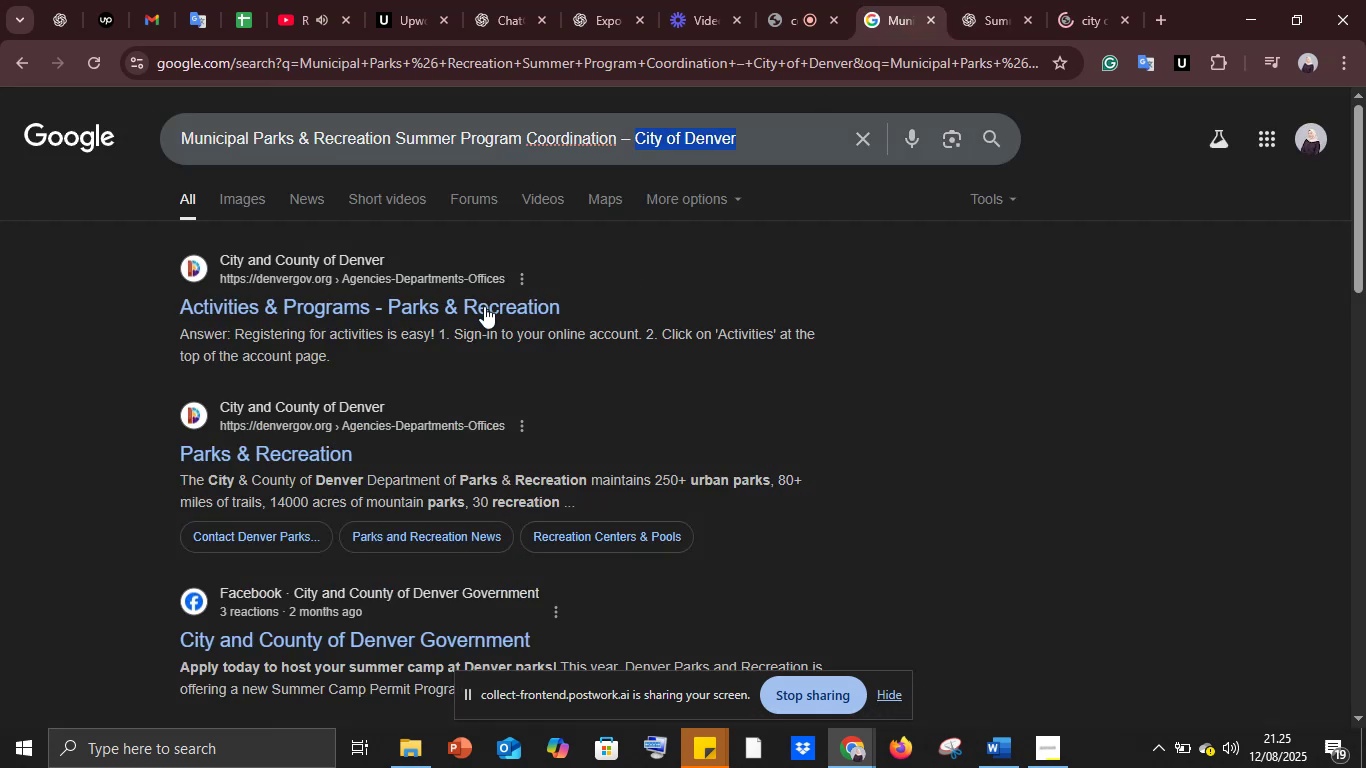 
right_click([484, 306])
 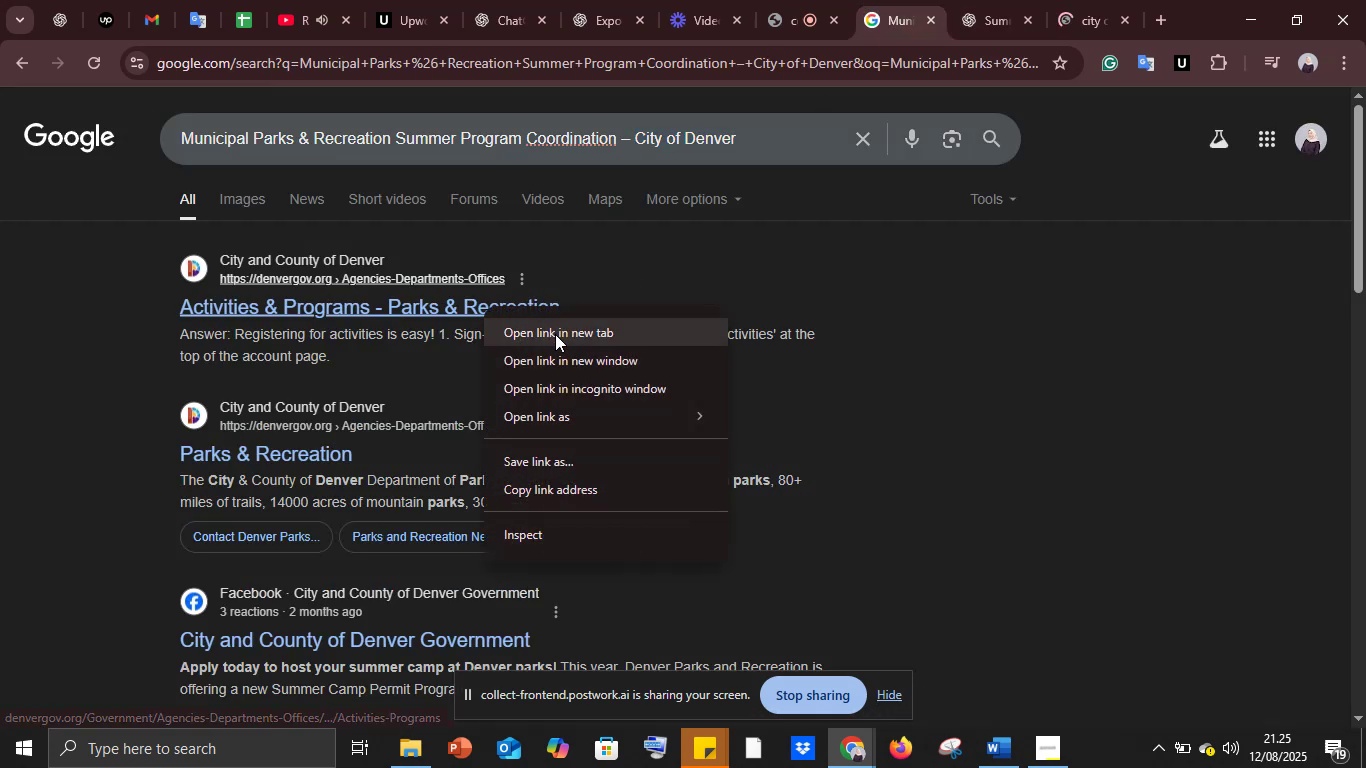 
left_click([555, 334])
 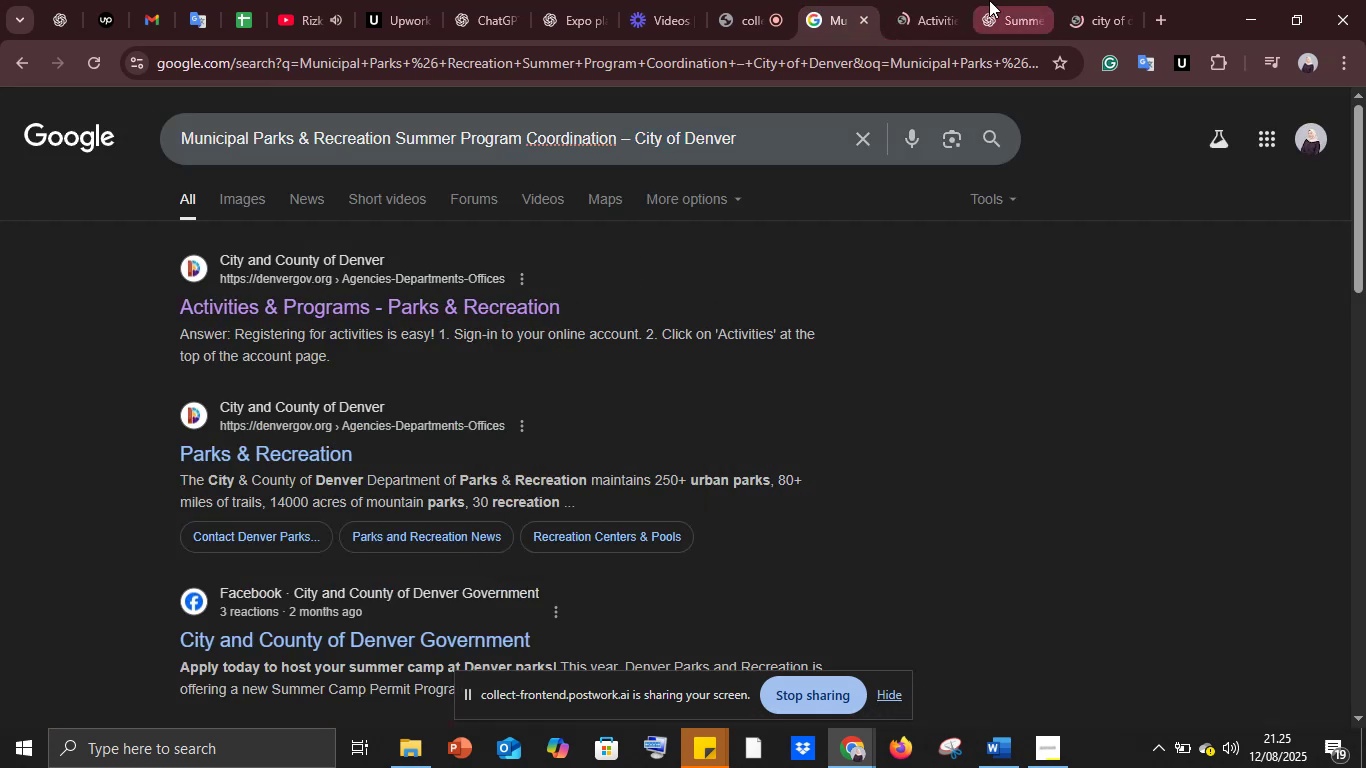 
left_click([901, 0])
 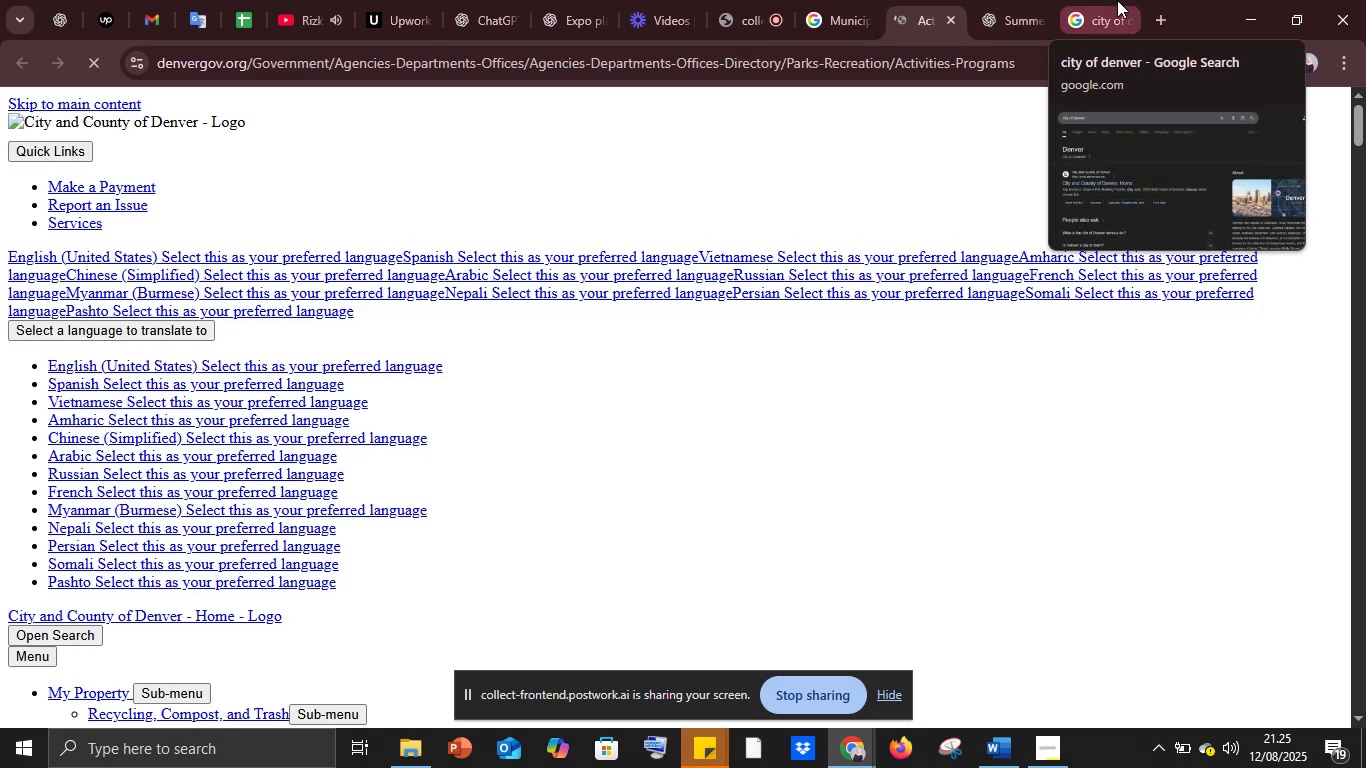 
wait(6.91)
 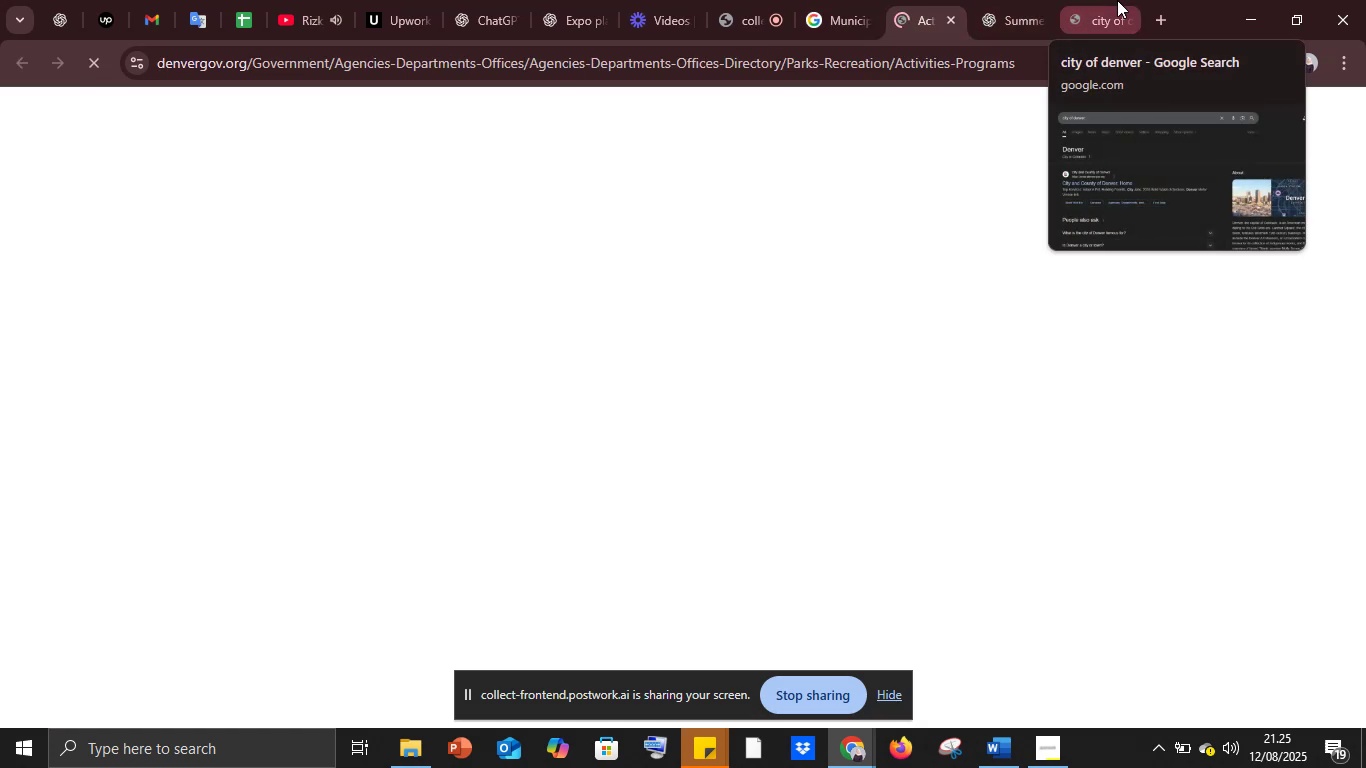 
left_click([1117, 0])
 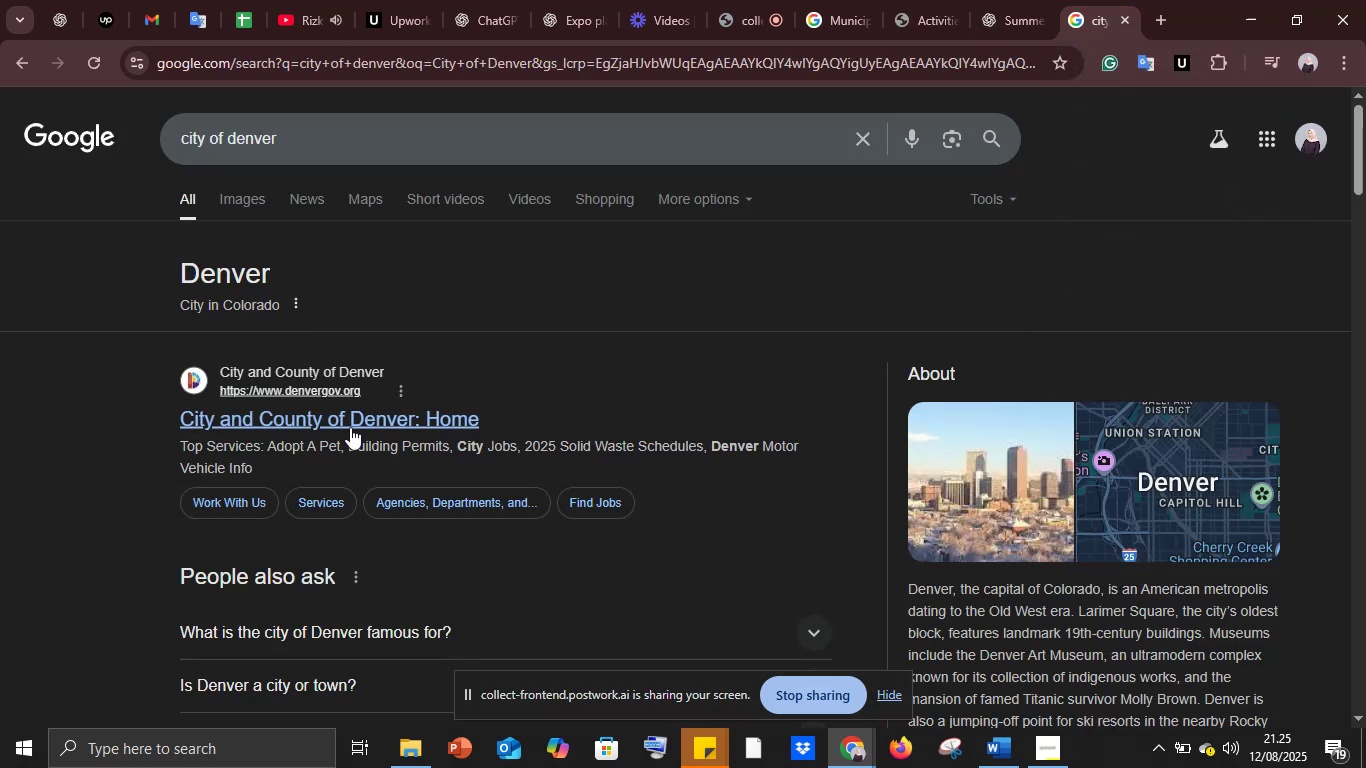 
left_click([350, 422])
 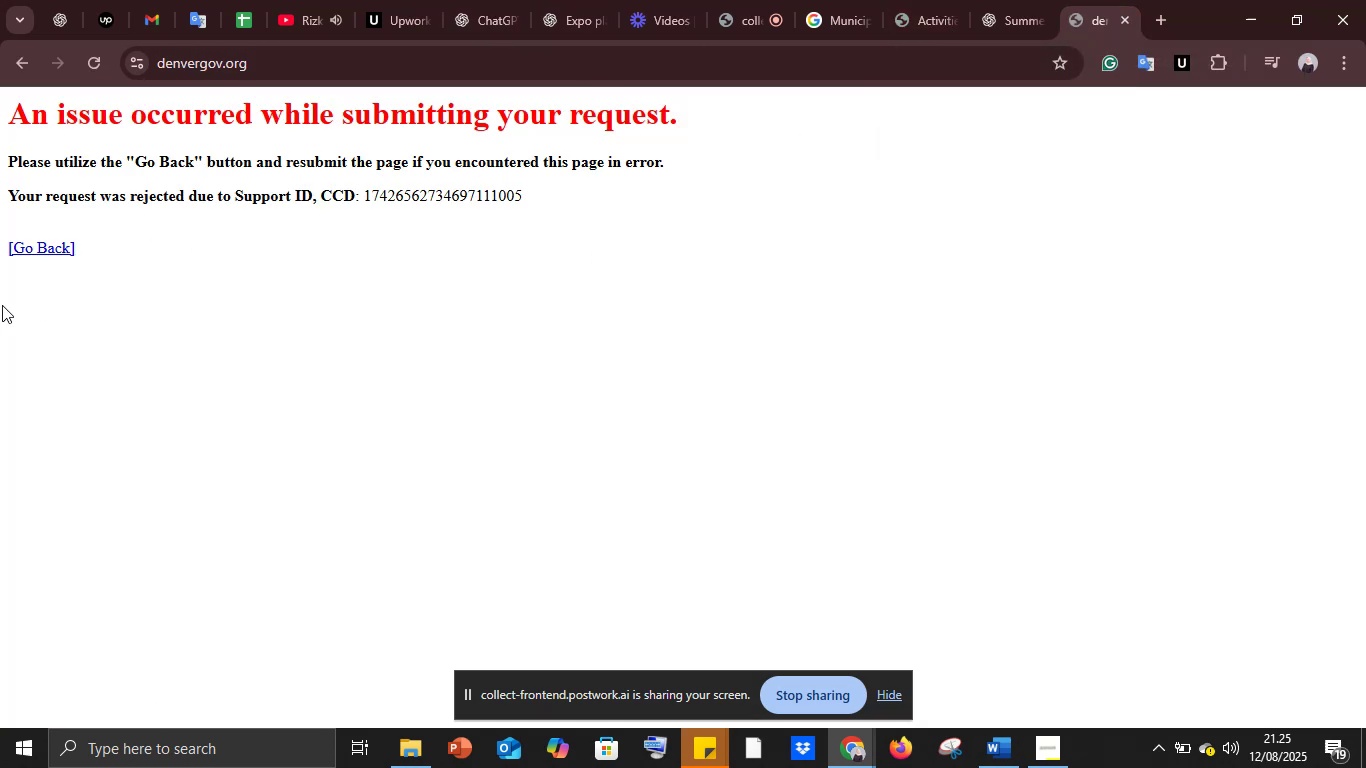 
wait(6.12)
 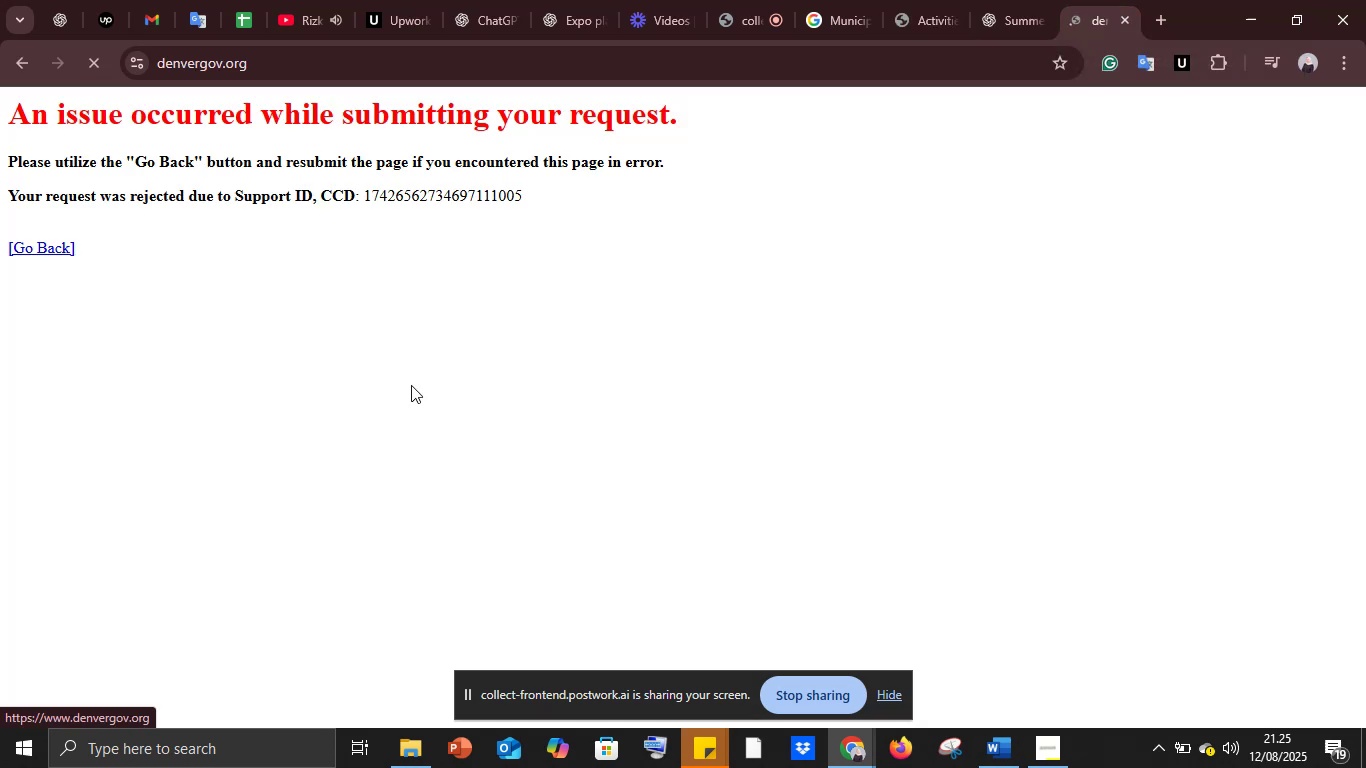 
left_click_drag(start_coordinate=[4, 112], to_coordinate=[679, 190])
 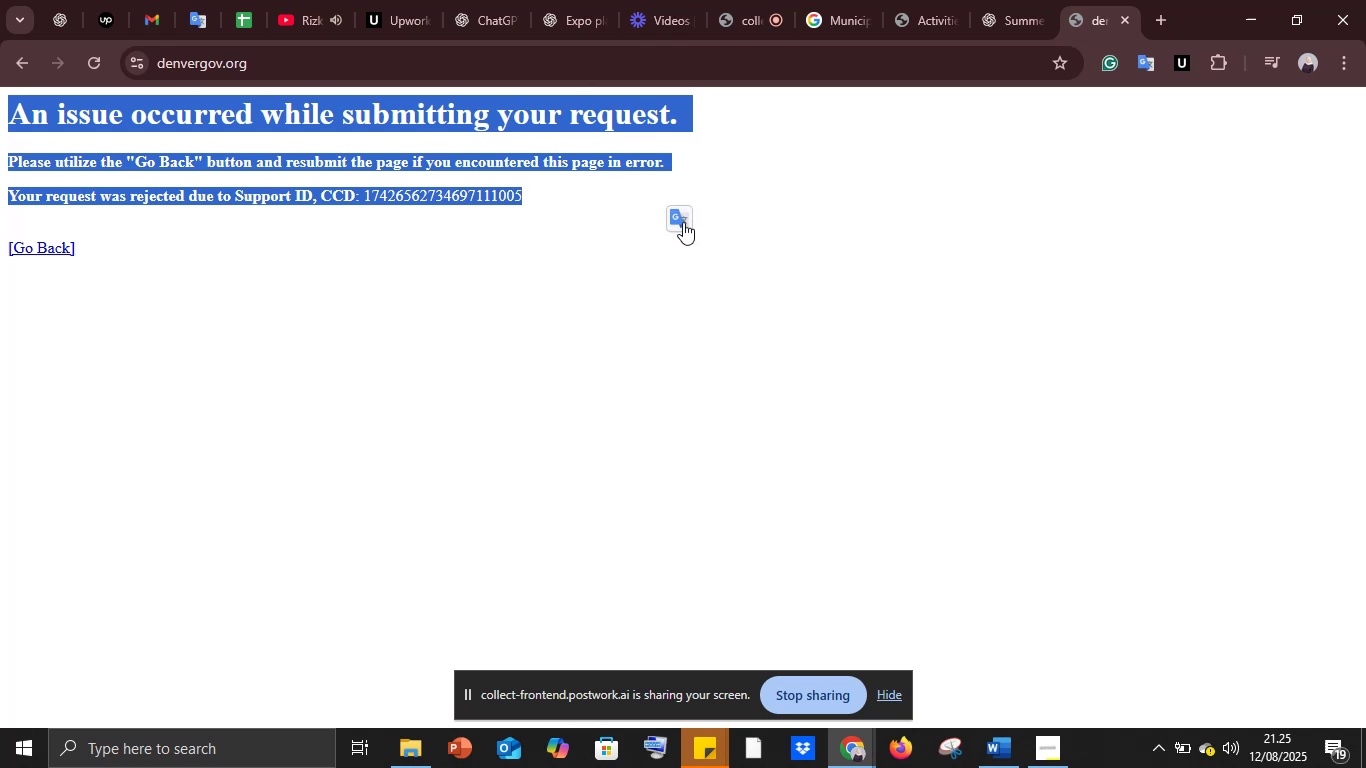 
left_click([683, 222])
 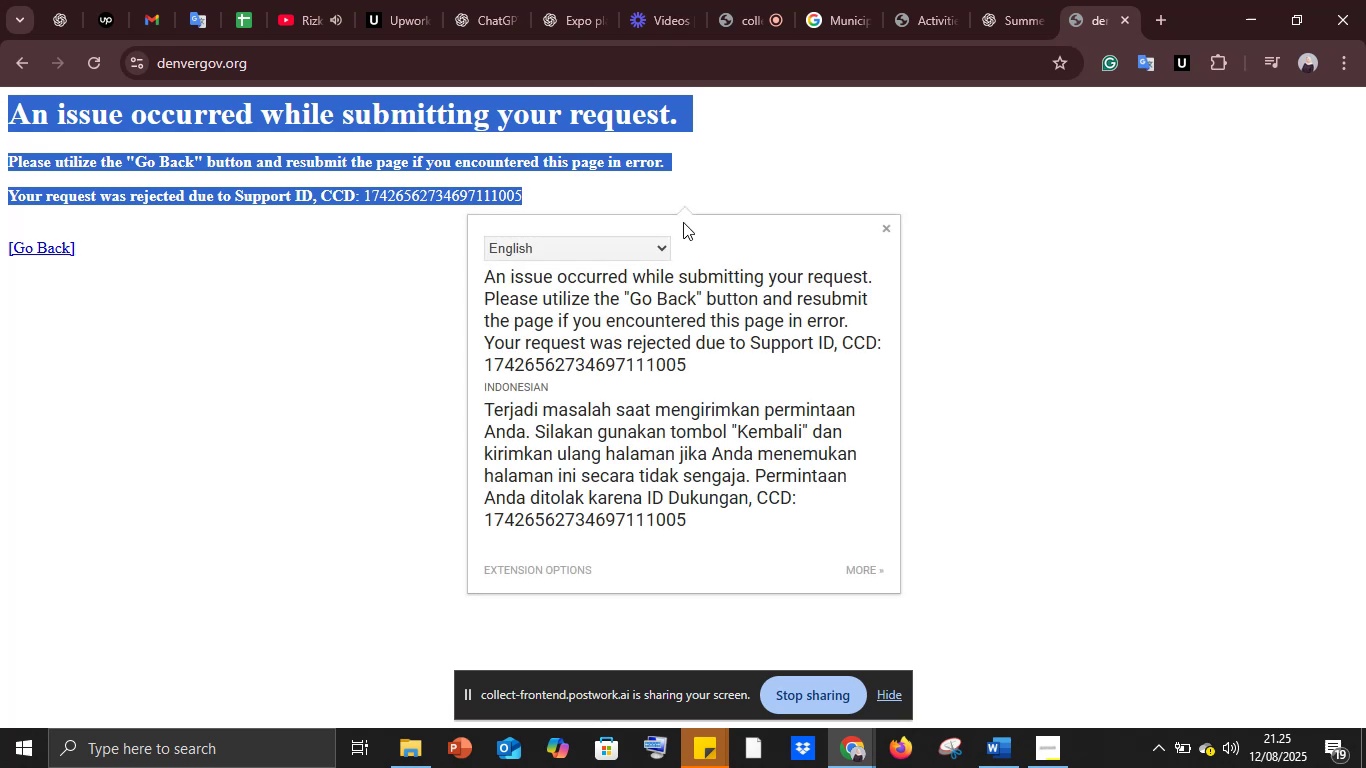 
wait(10.83)
 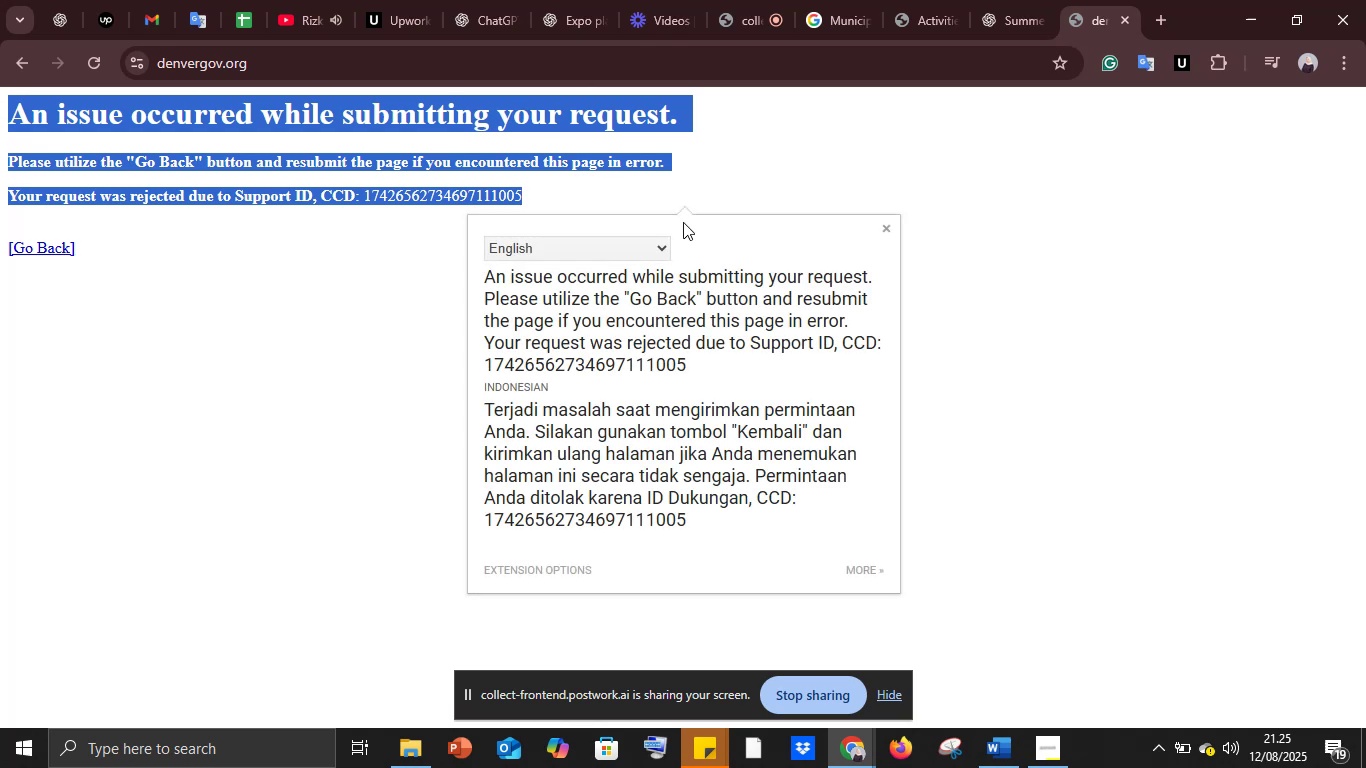 
left_click([32, 242])
 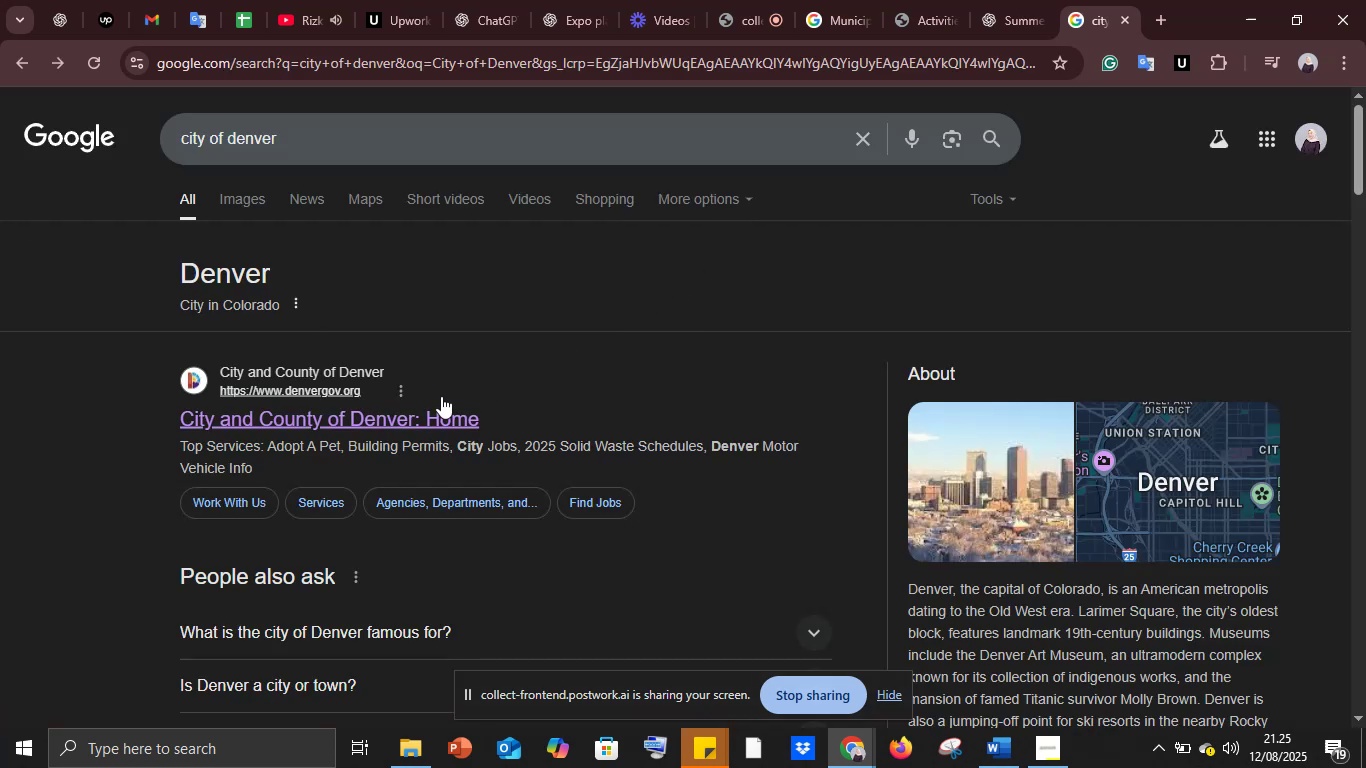 
scroll: coordinate [302, 379], scroll_direction: down, amount: 11.0
 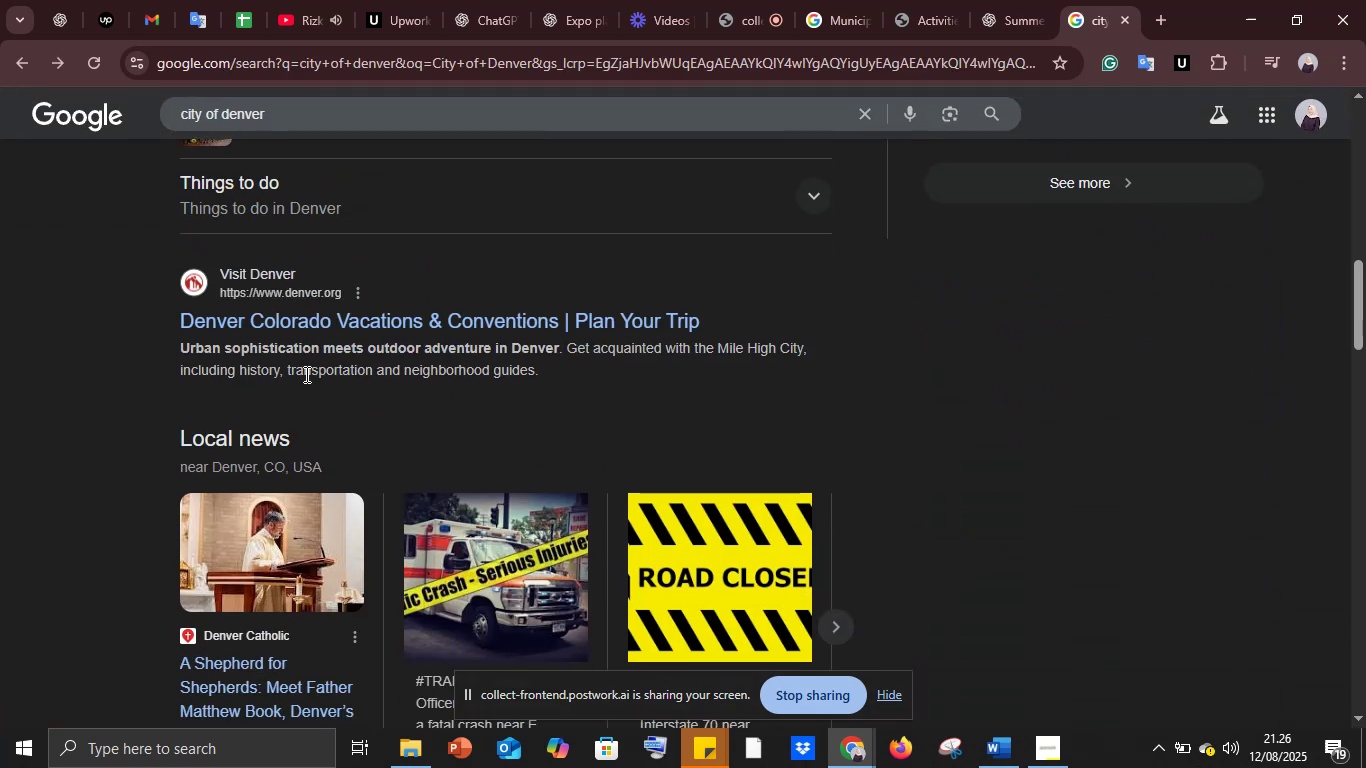 
scroll: coordinate [306, 373], scroll_direction: up, amount: 11.0
 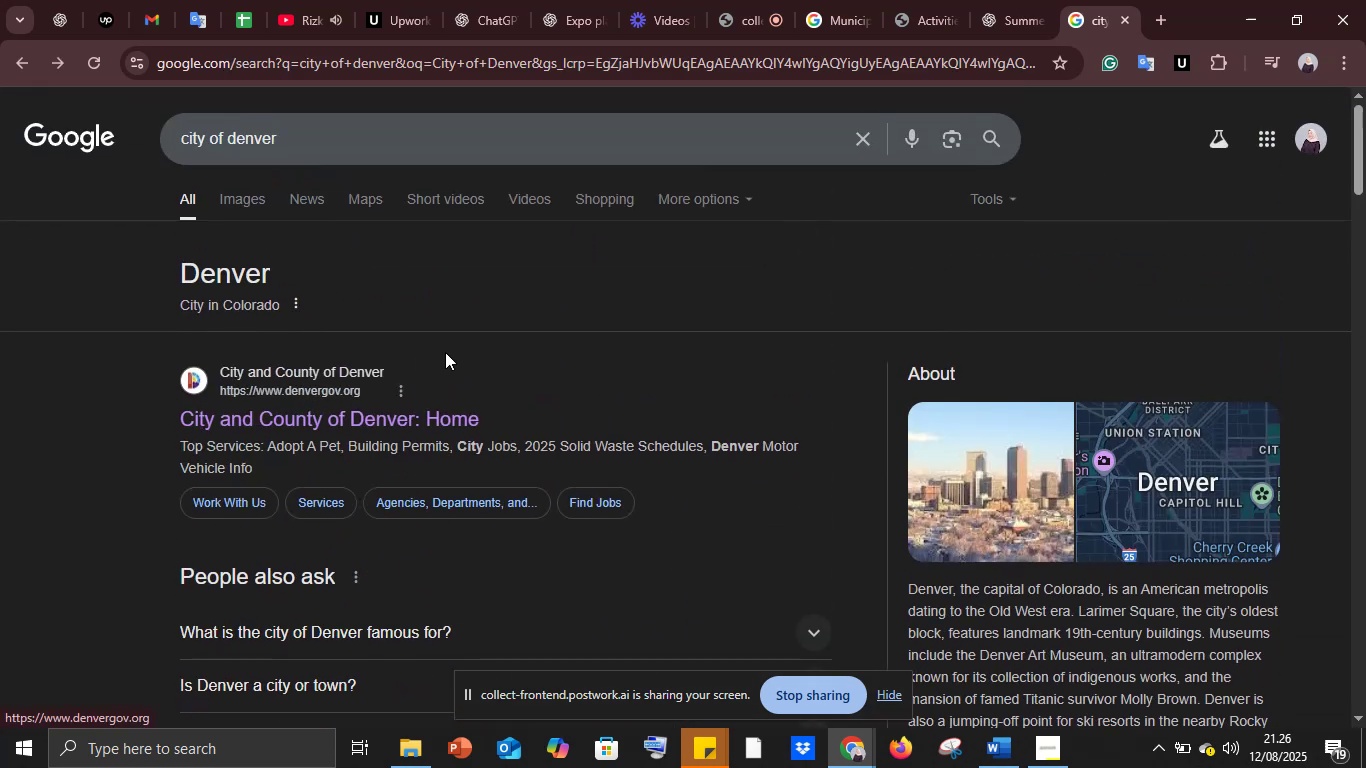 
left_click([443, 321])
 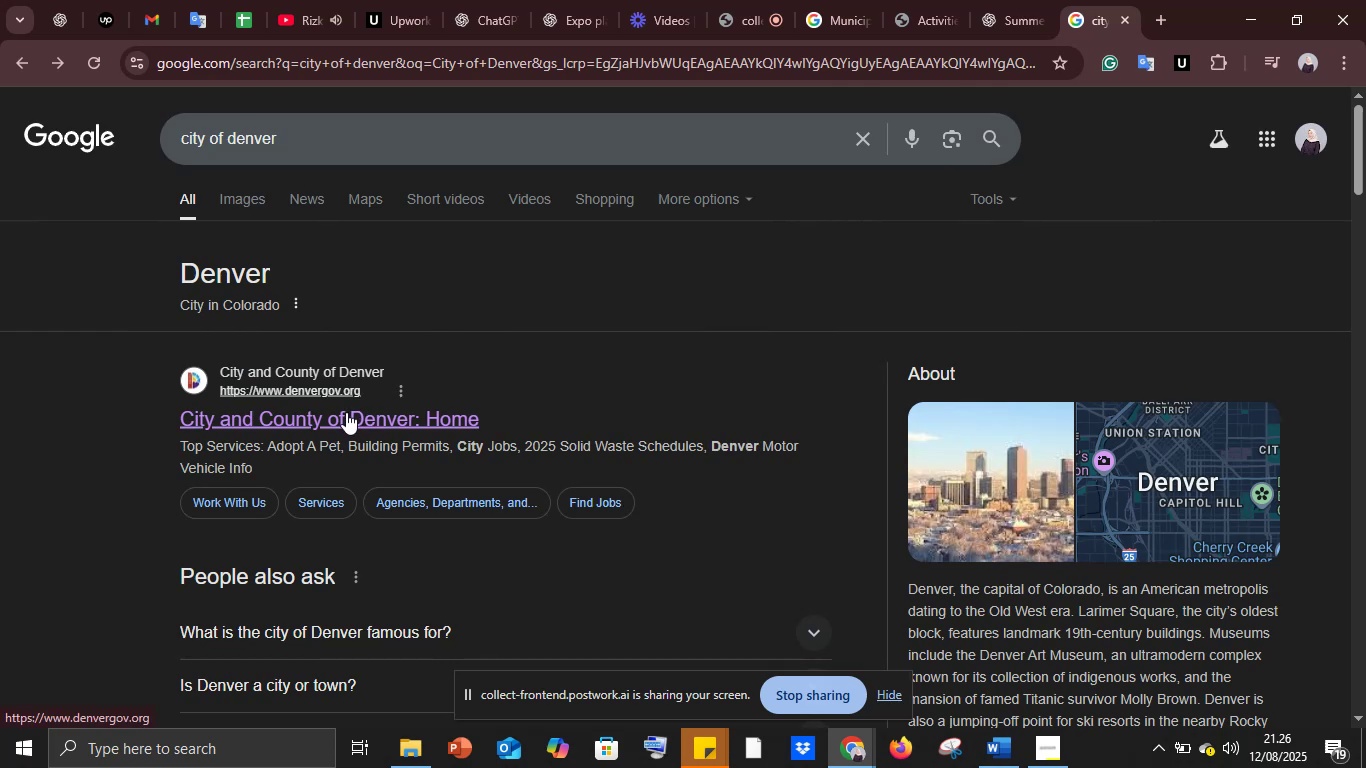 
left_click([346, 412])
 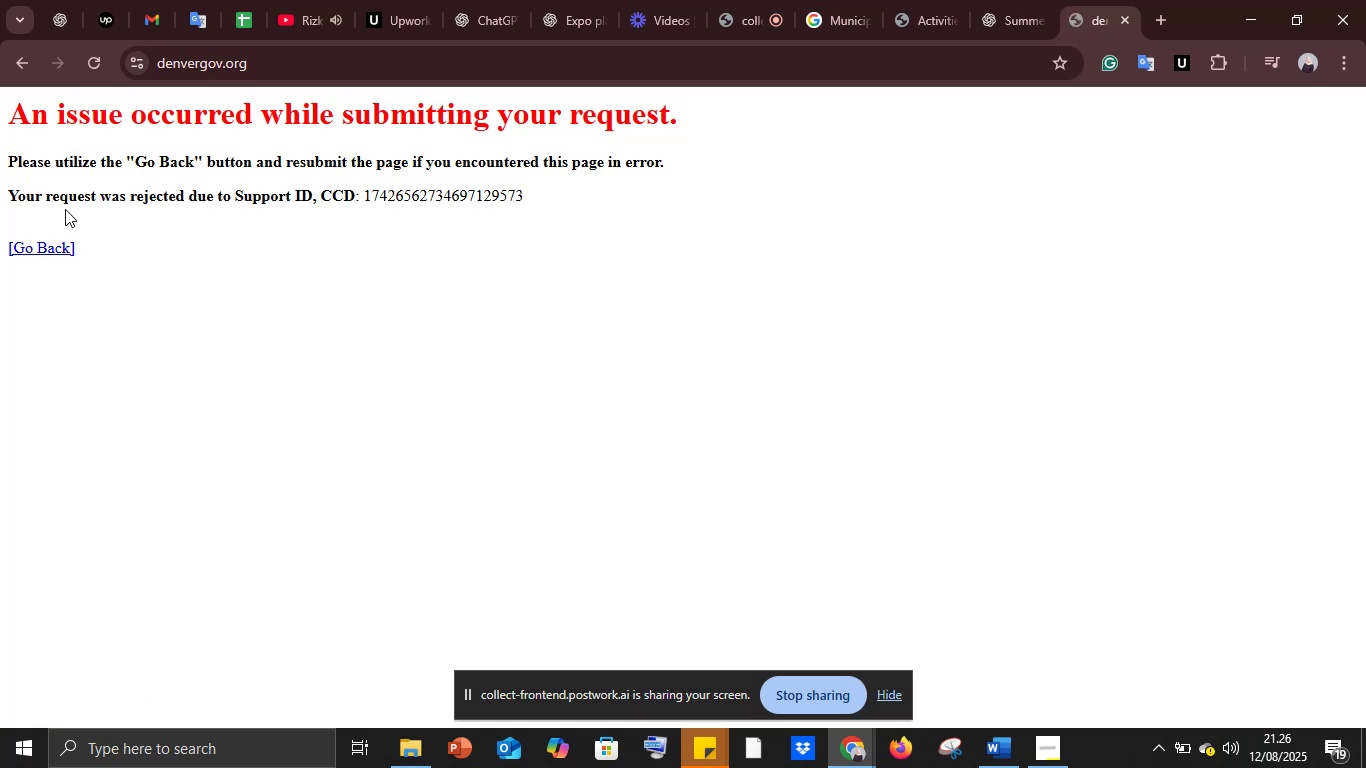 
left_click([46, 249])
 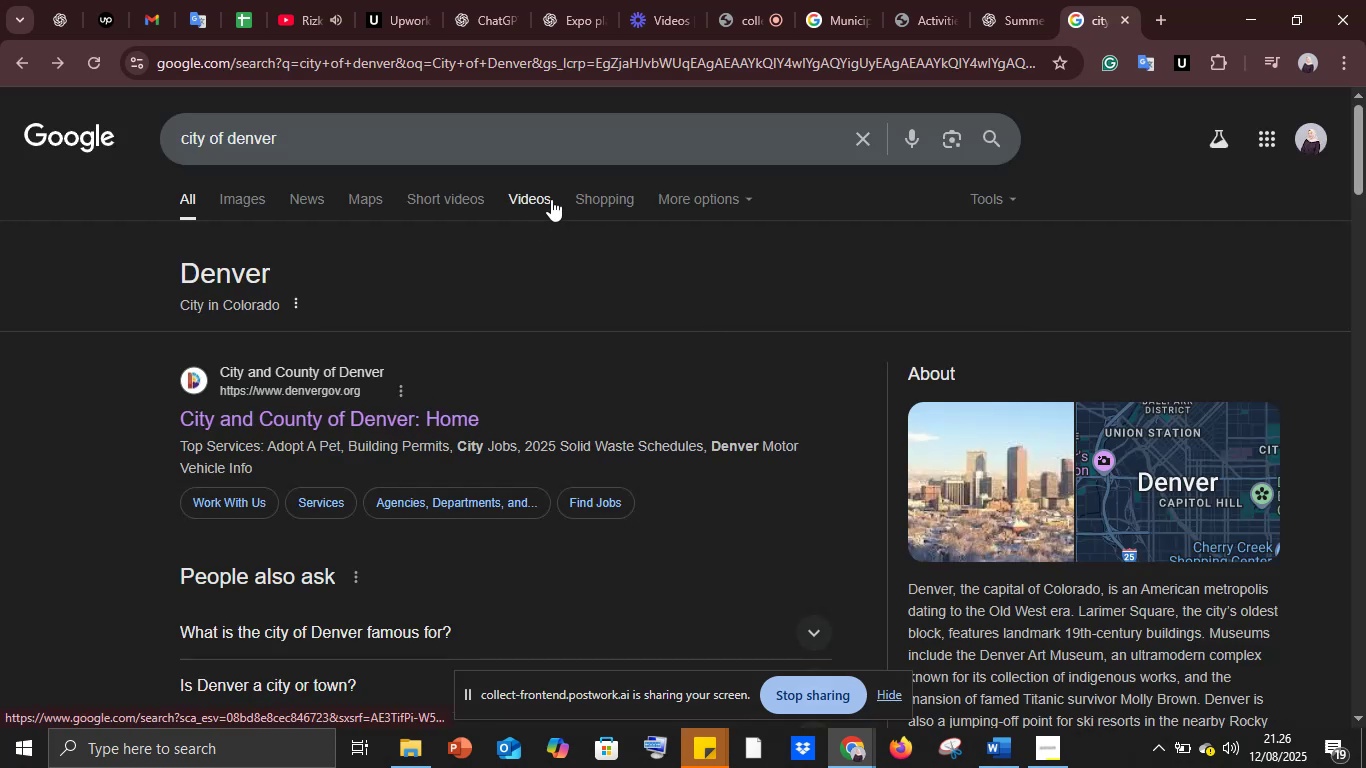 
scroll: coordinate [378, 375], scroll_direction: down, amount: 4.0
 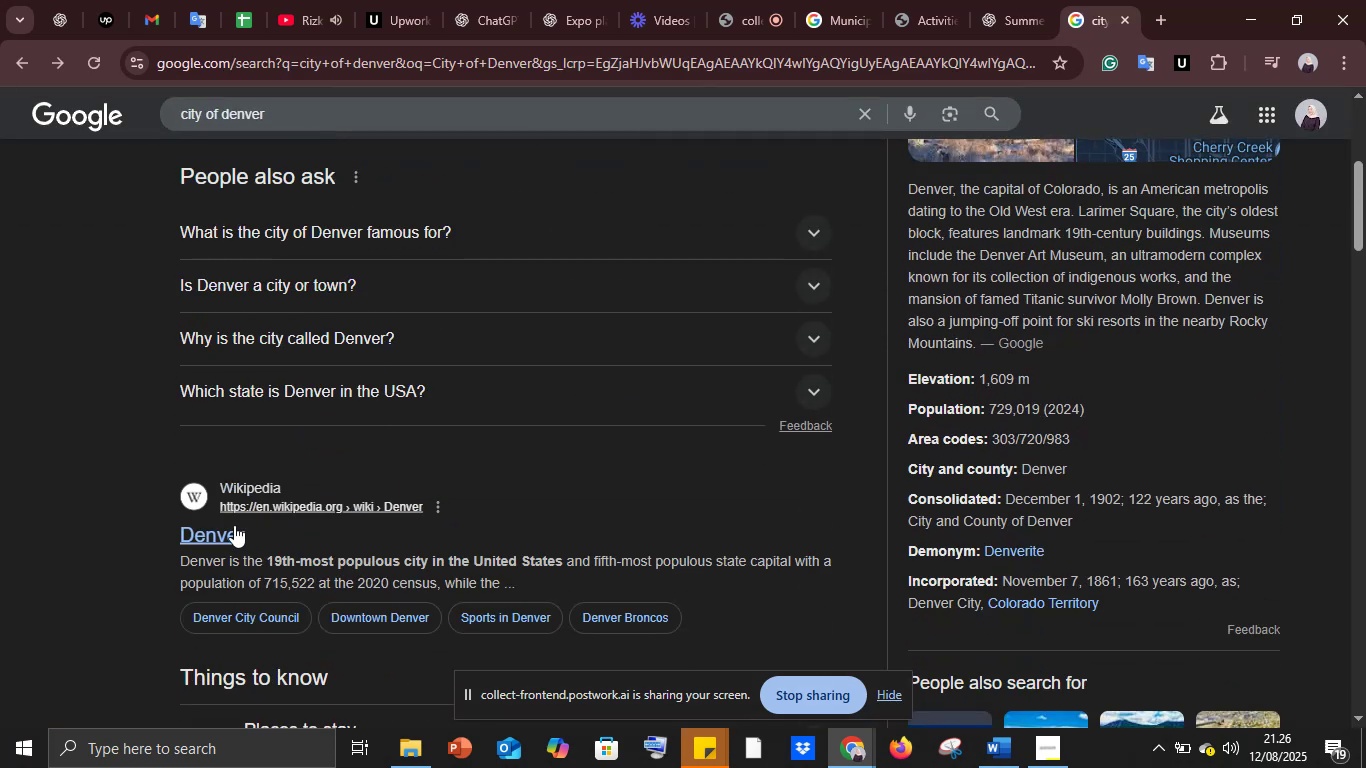 
left_click([215, 531])
 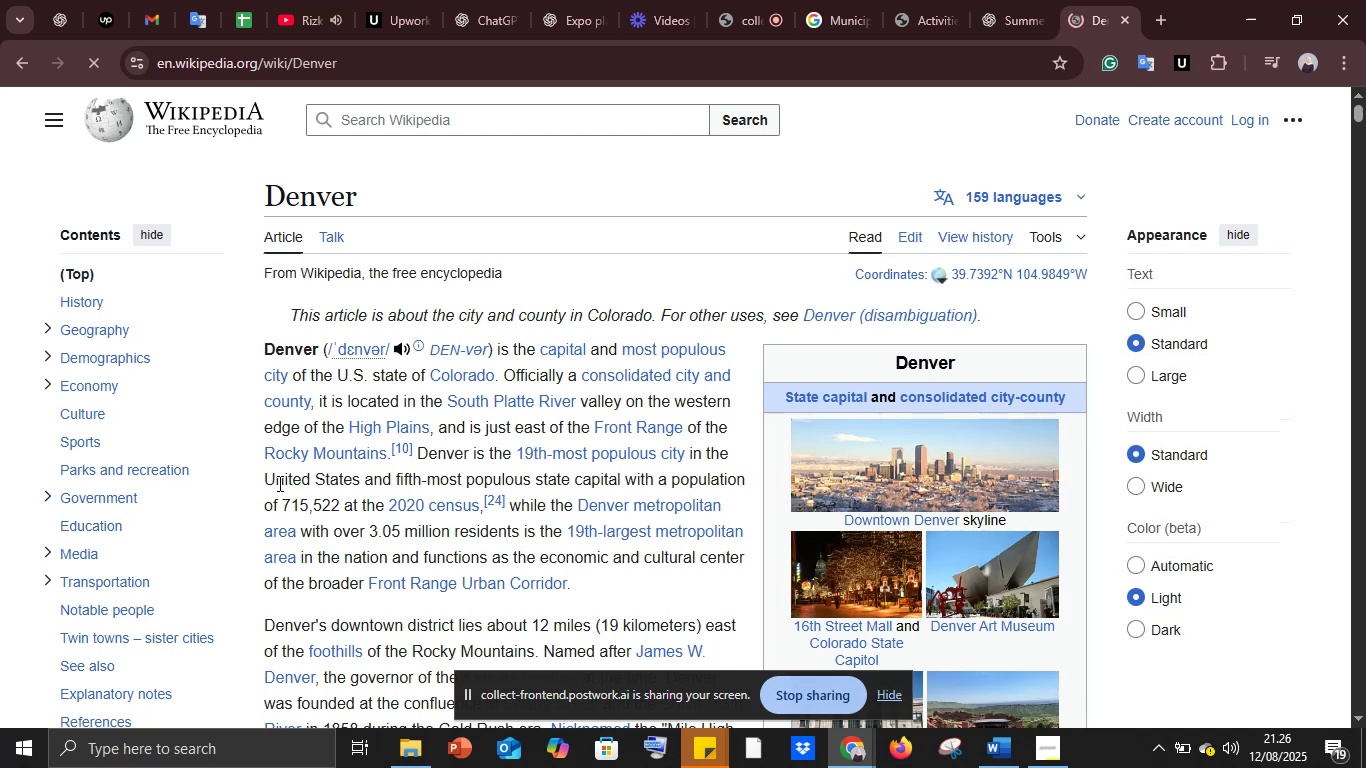 
wait(6.3)
 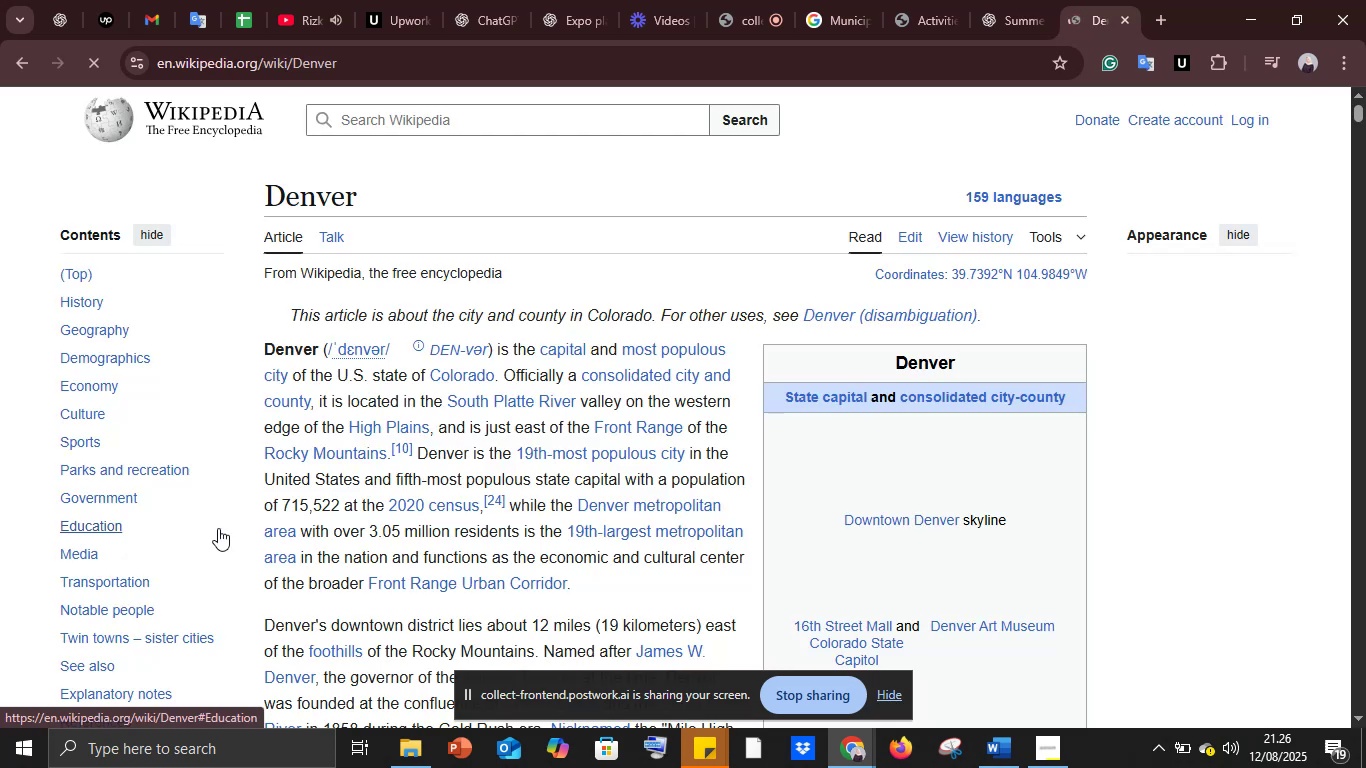 
scroll: coordinate [278, 483], scroll_direction: down, amount: 7.0
 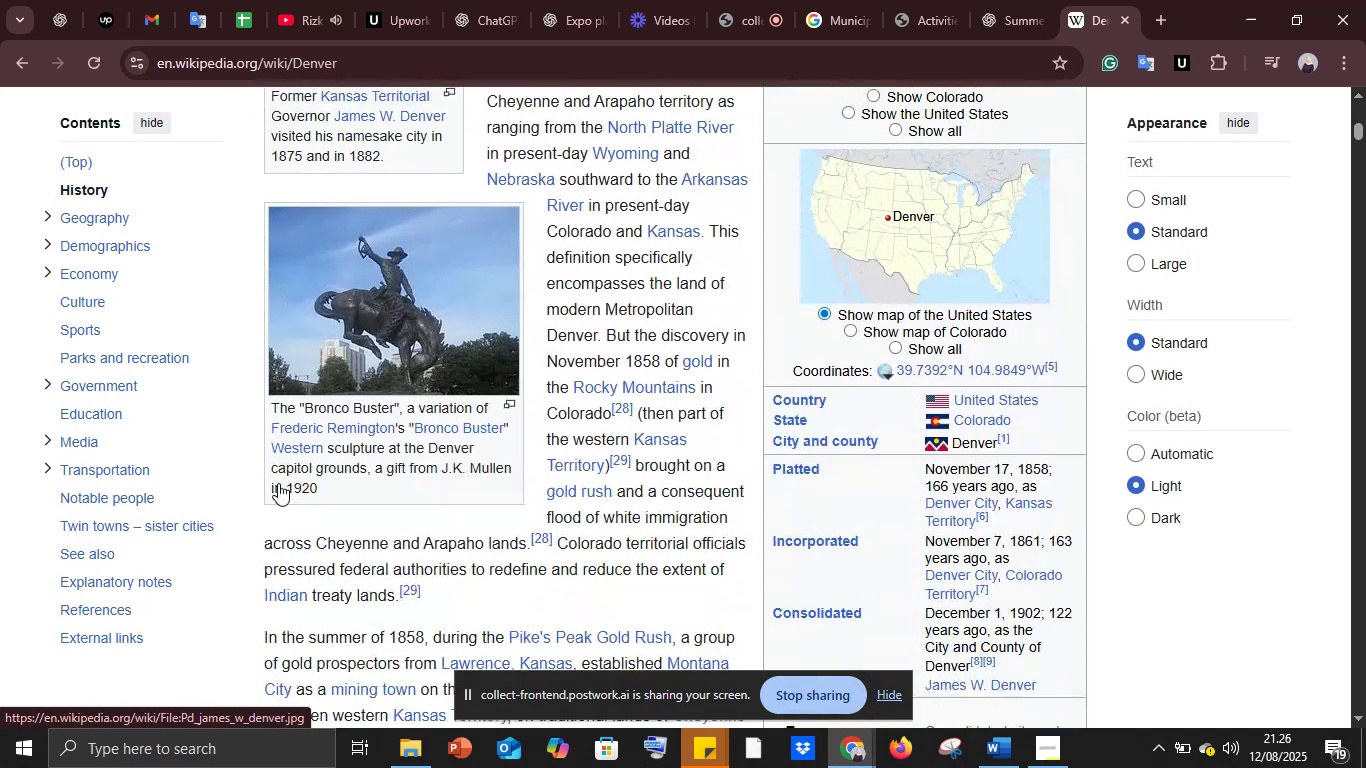 
scroll: coordinate [278, 483], scroll_direction: up, amount: 10.0
 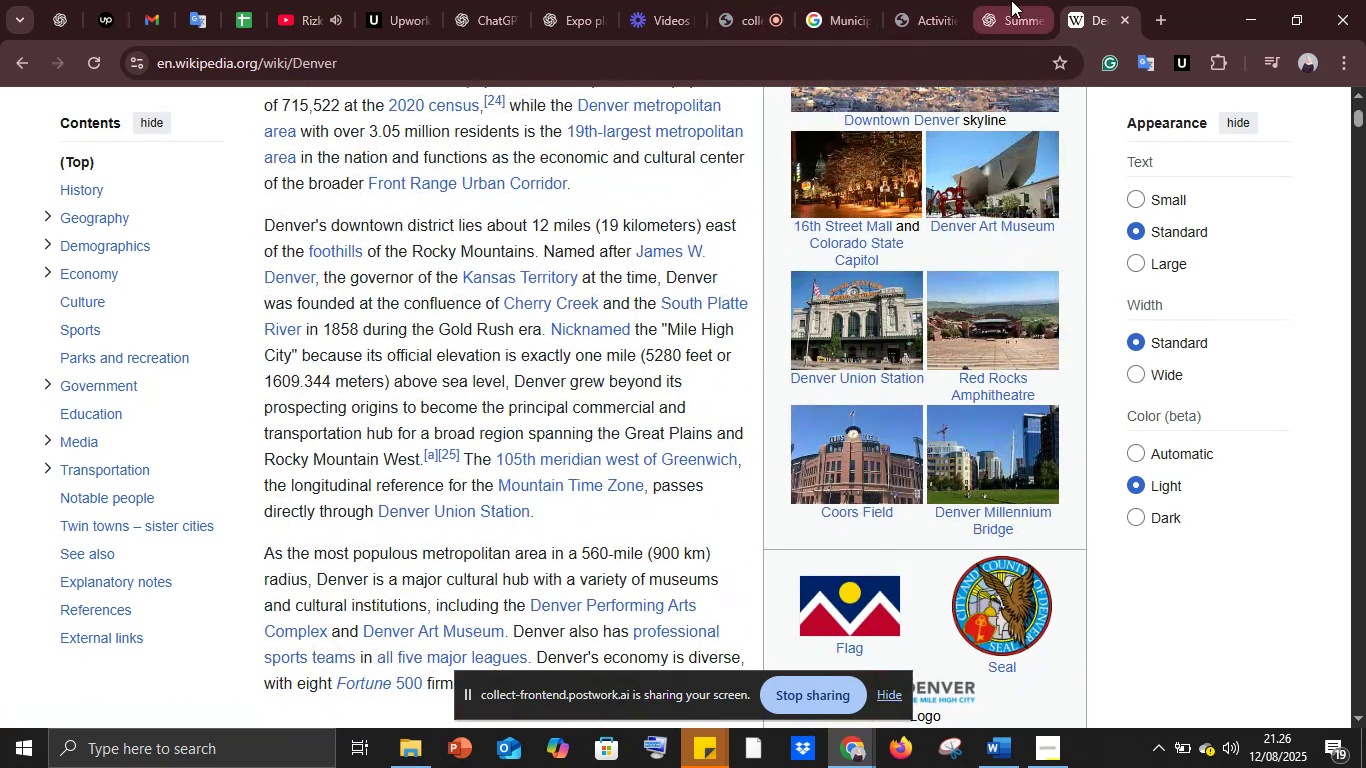 
left_click([1011, 0])
 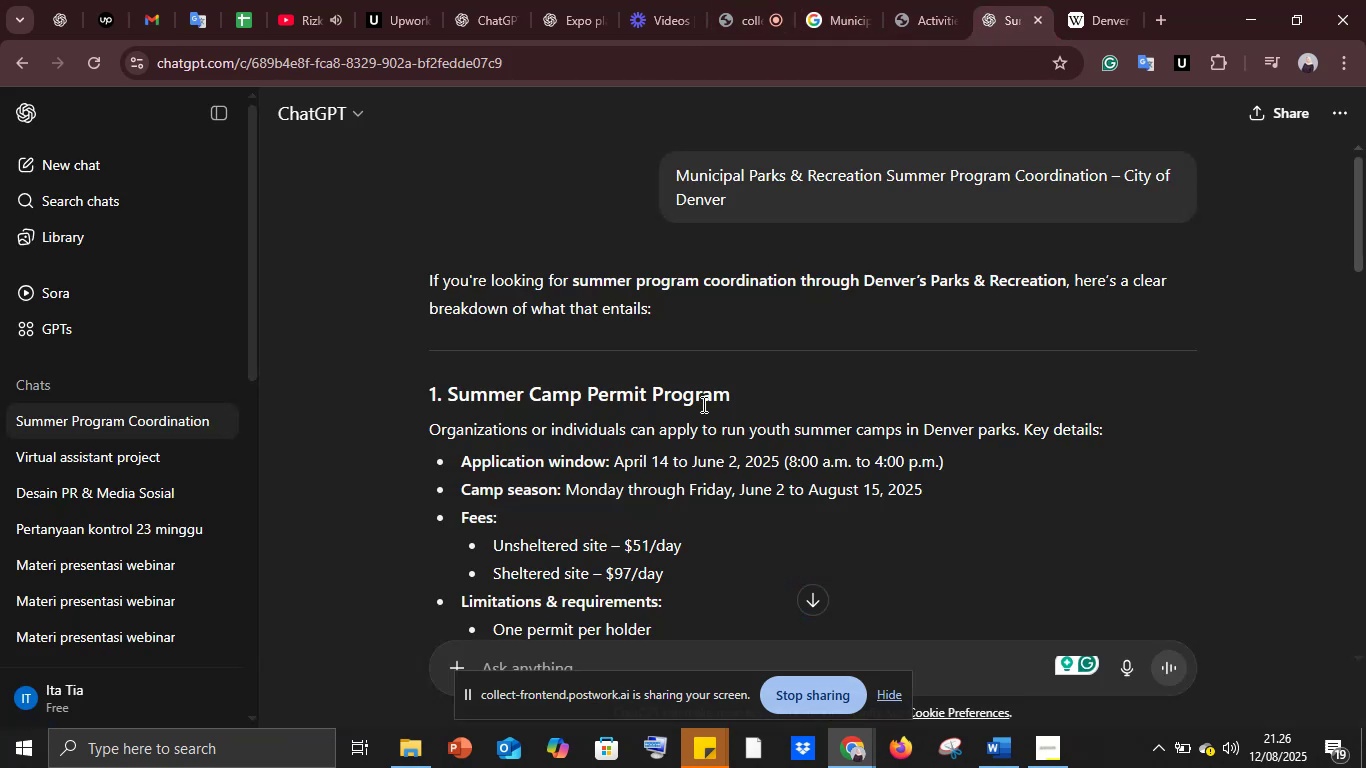 
scroll: coordinate [610, 467], scroll_direction: down, amount: 3.0
 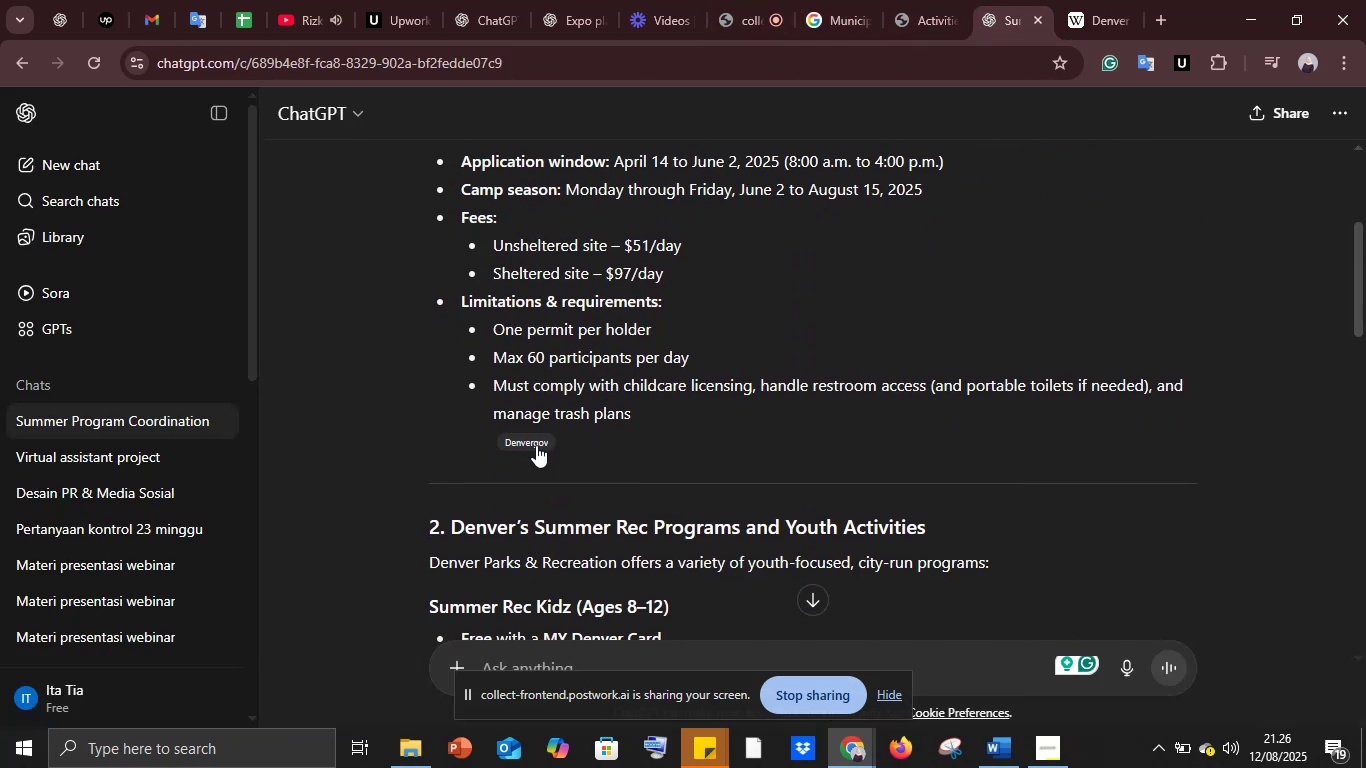 
left_click([529, 439])
 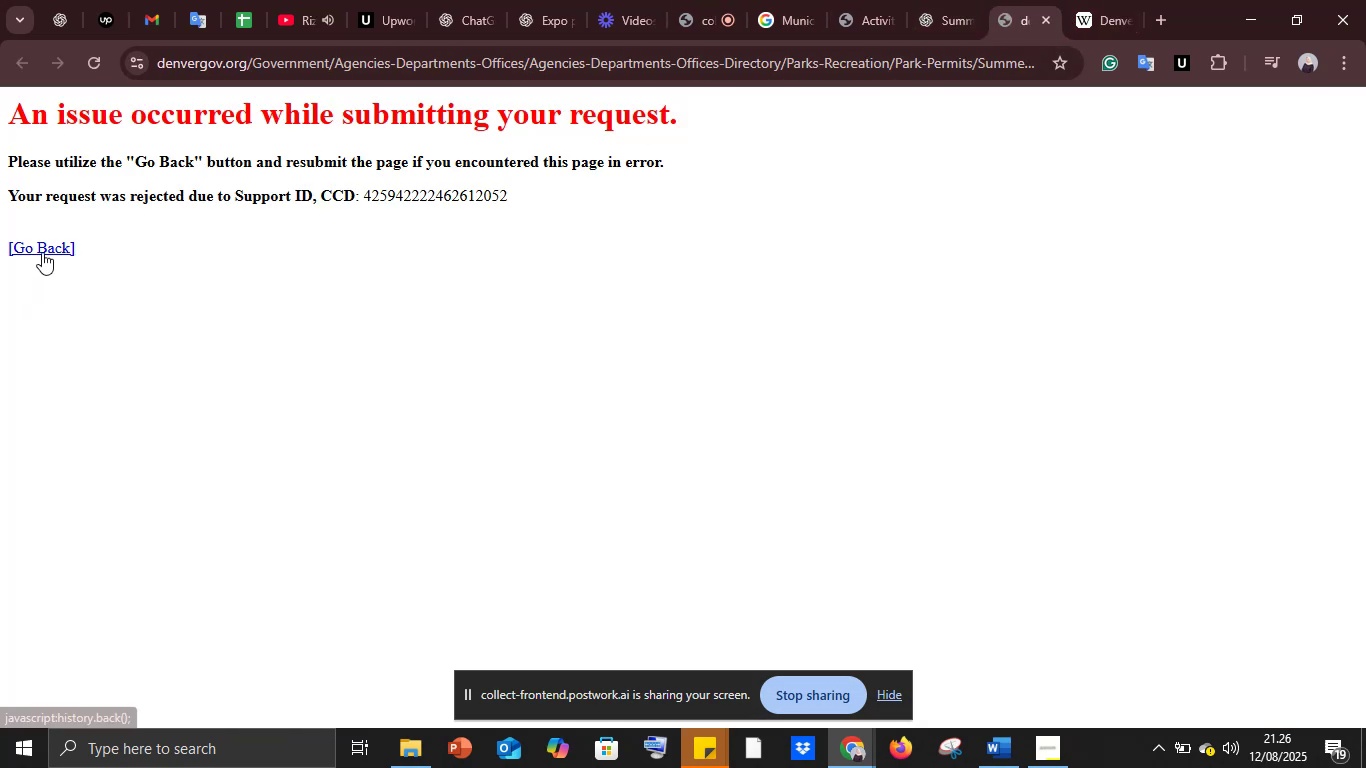 
left_click([42, 252])
 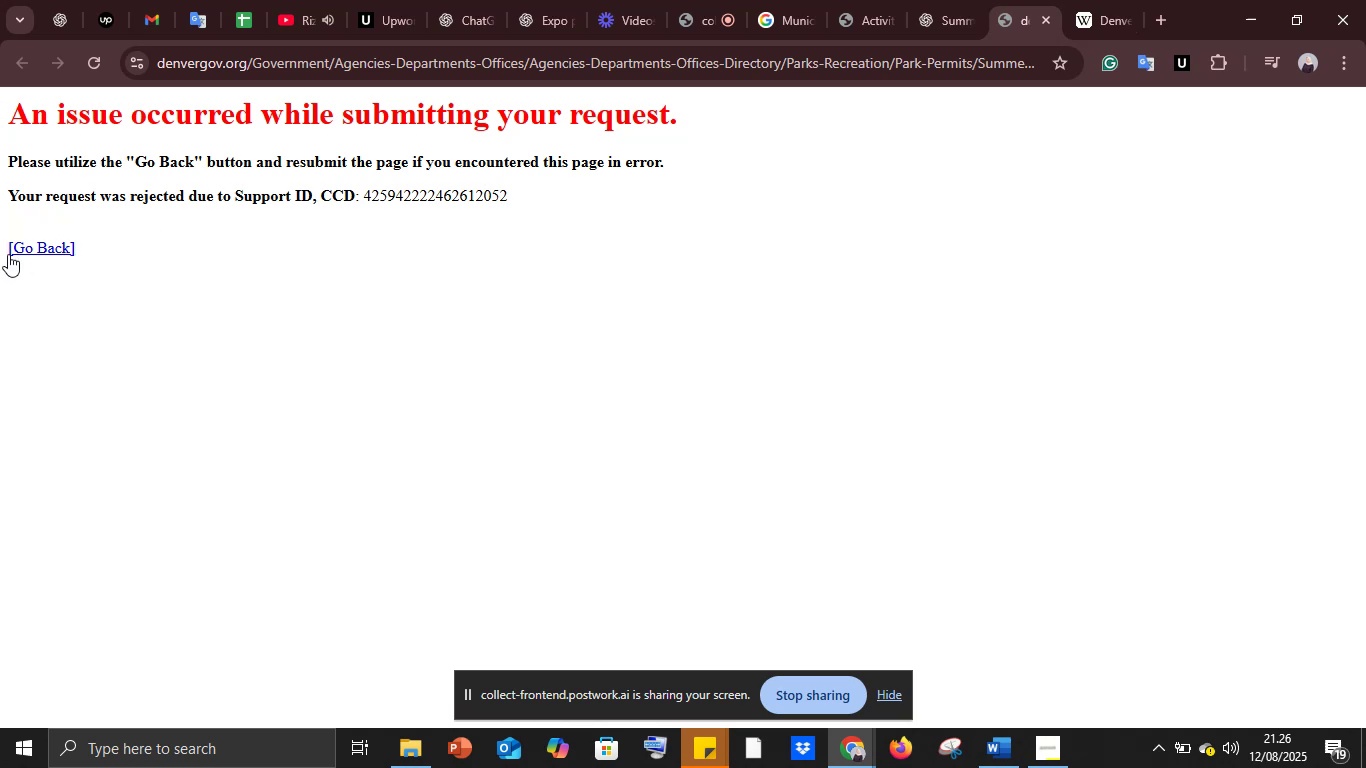 
left_click([13, 247])
 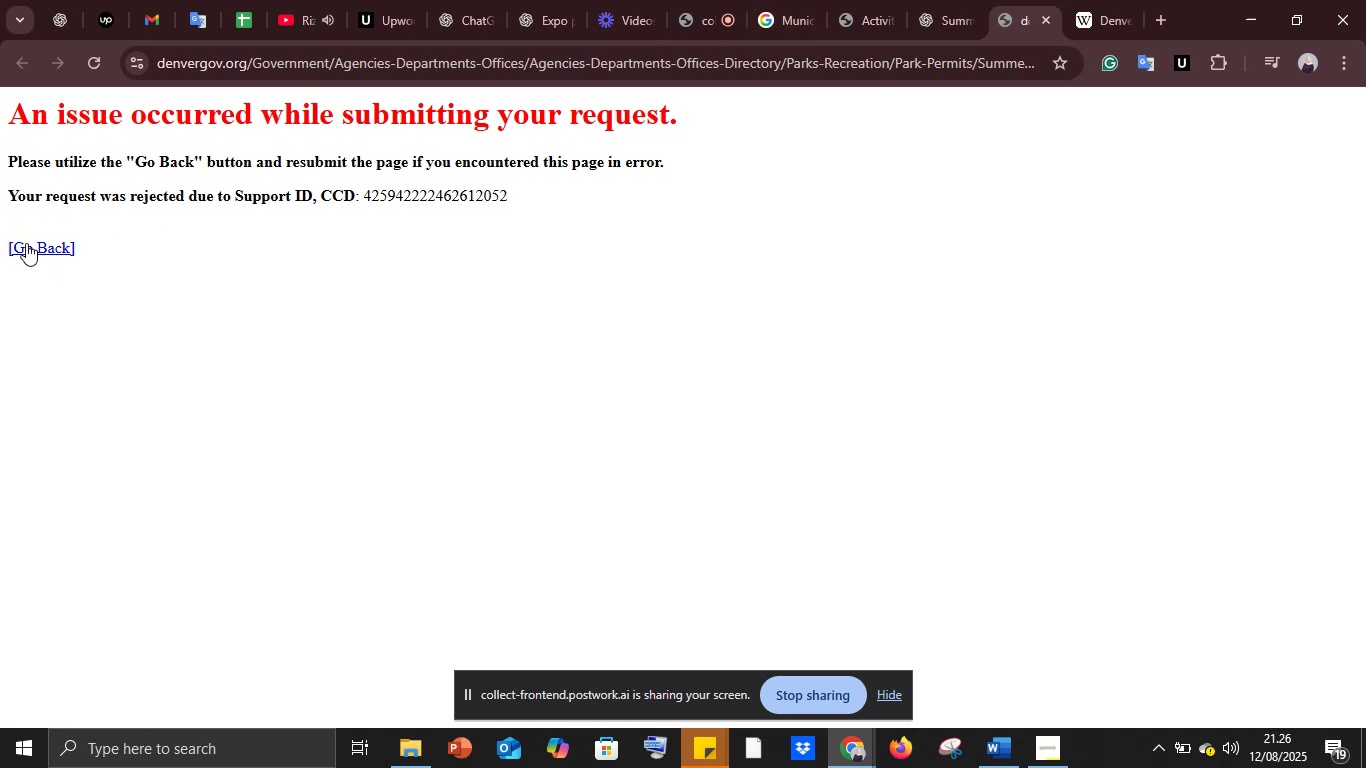 
left_click([34, 241])
 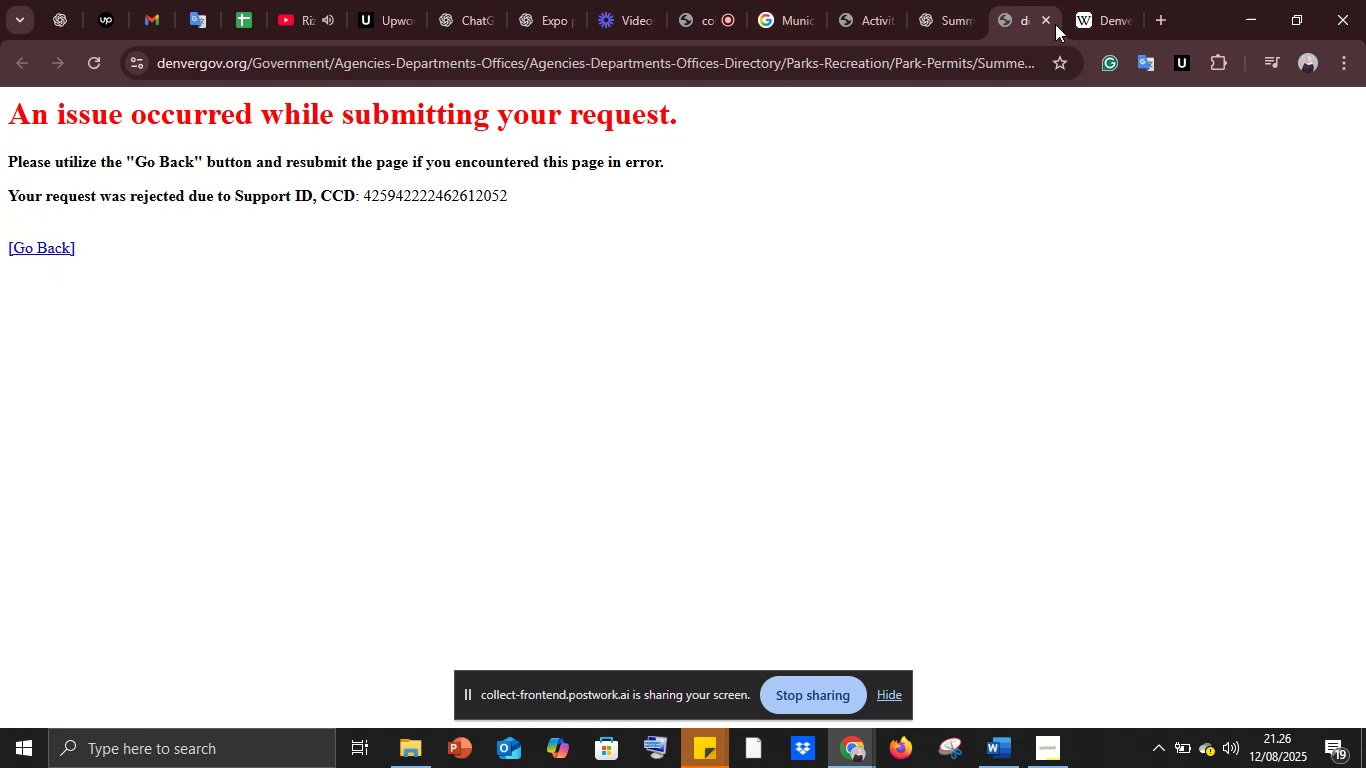 
left_click([1048, 15])
 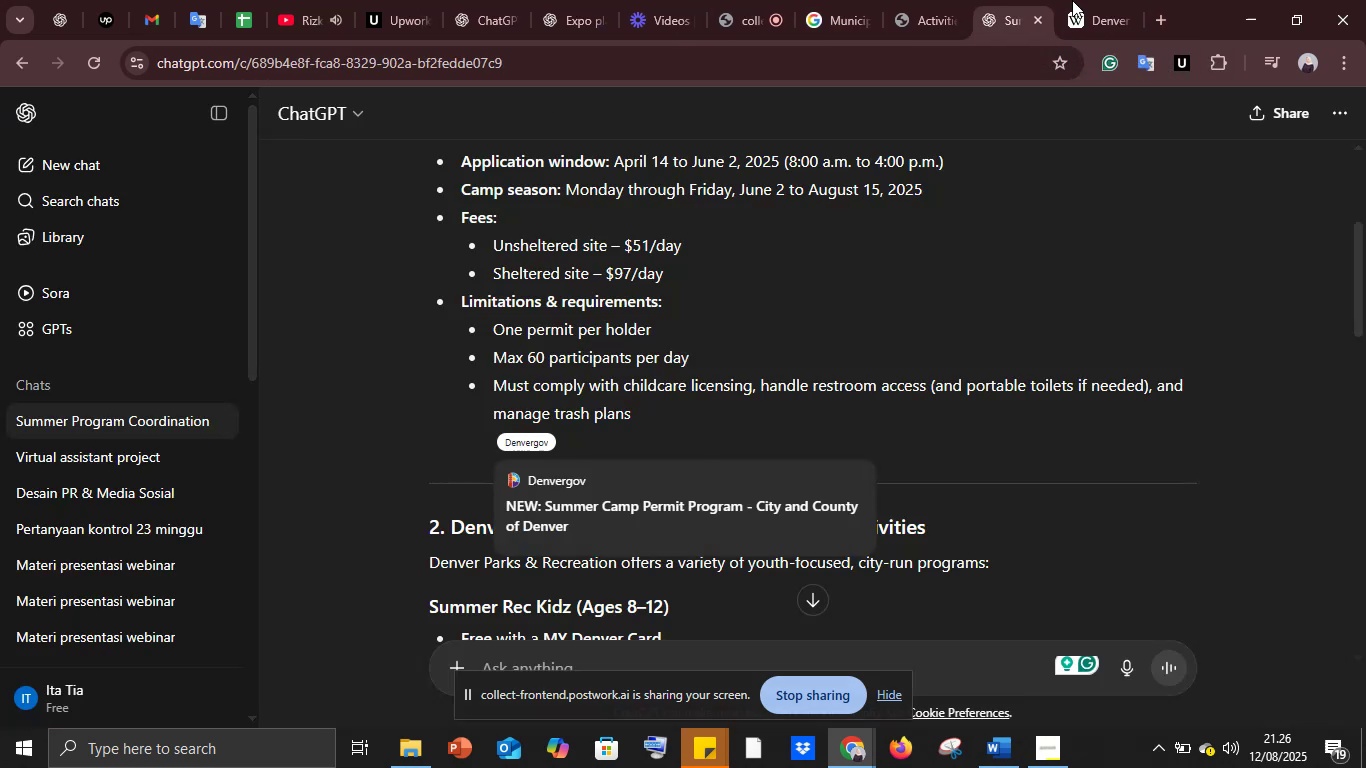 
left_click([1116, 1])
 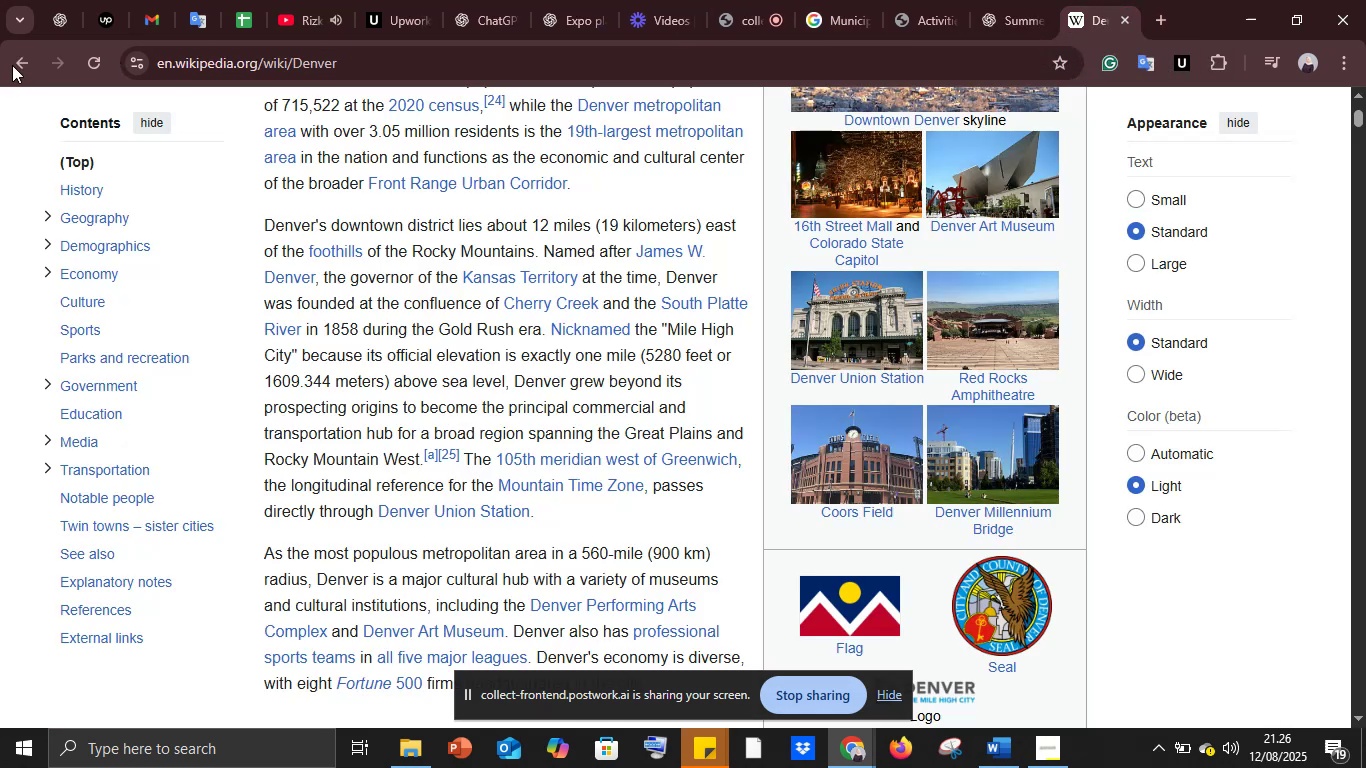 
left_click([12, 64])
 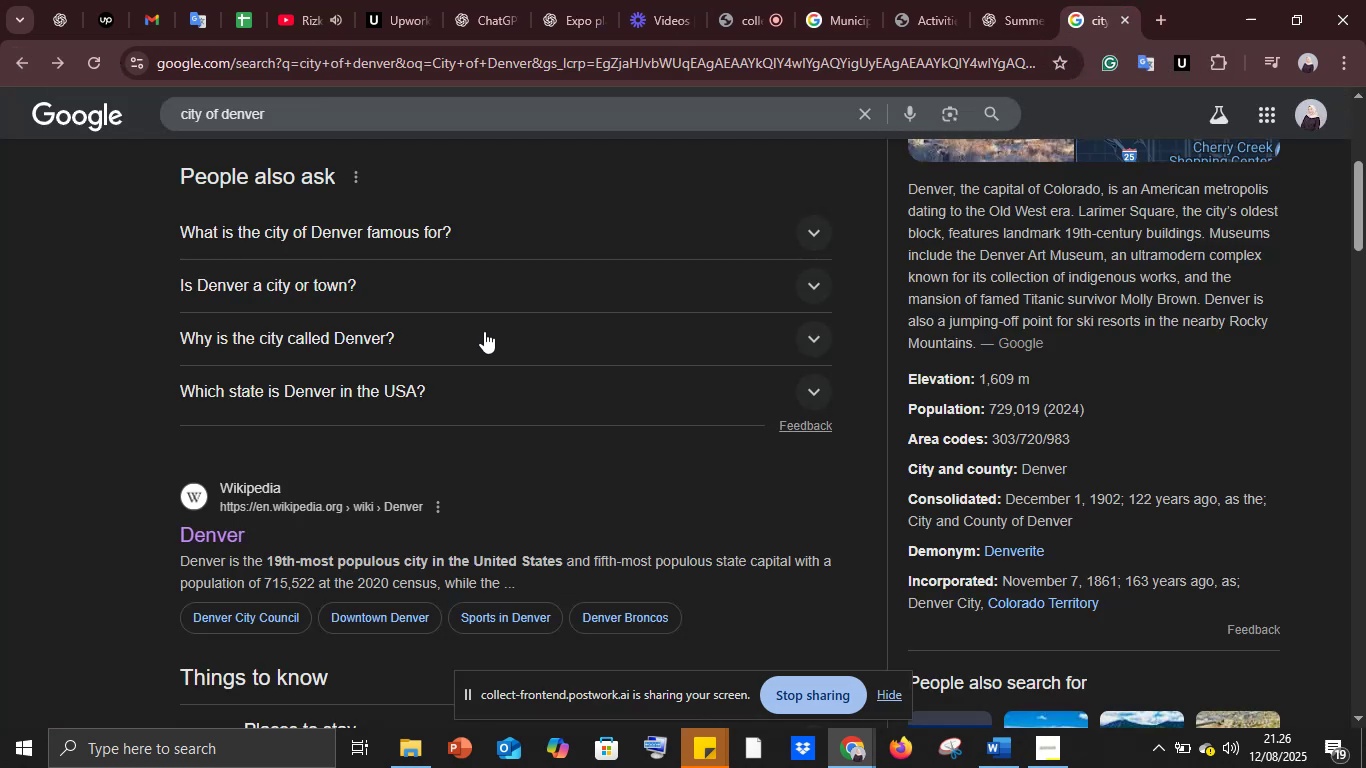 
scroll: coordinate [484, 331], scroll_direction: down, amount: 4.0
 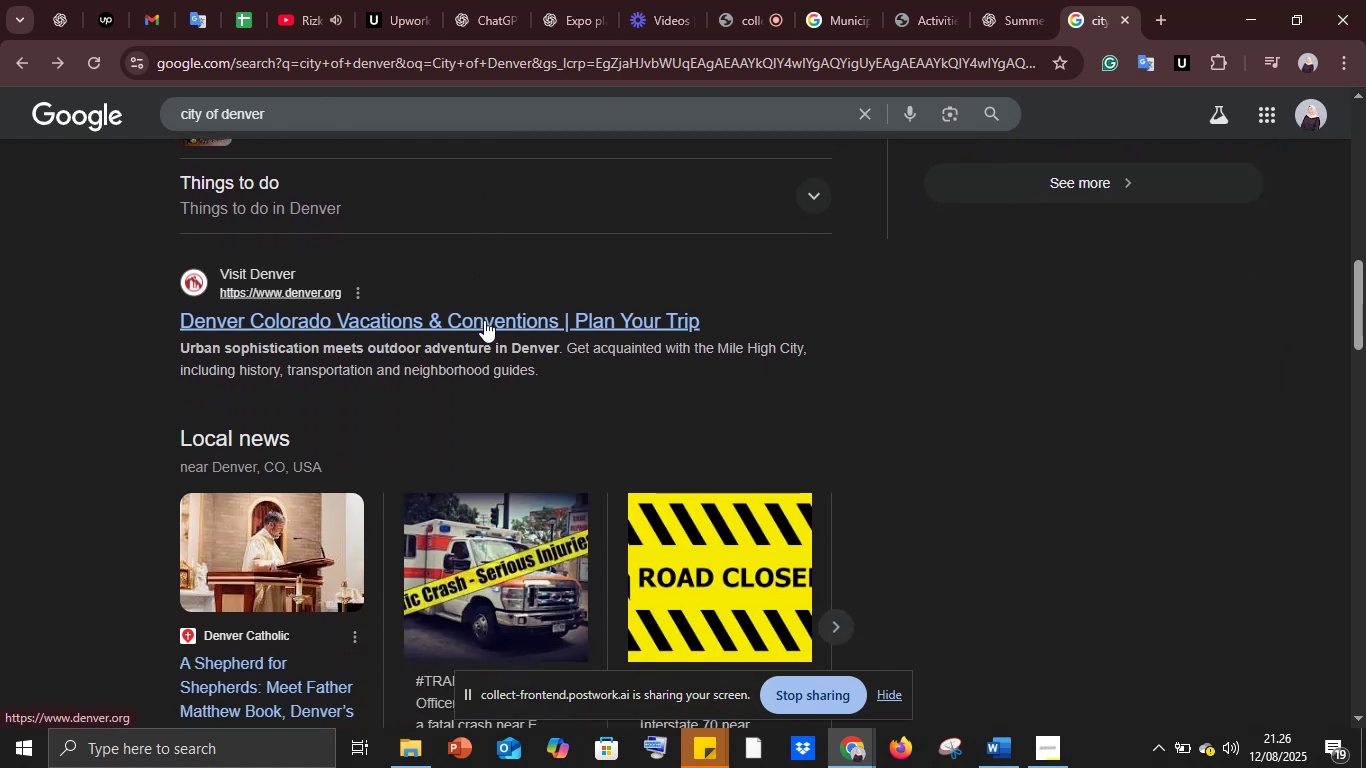 
left_click([484, 320])
 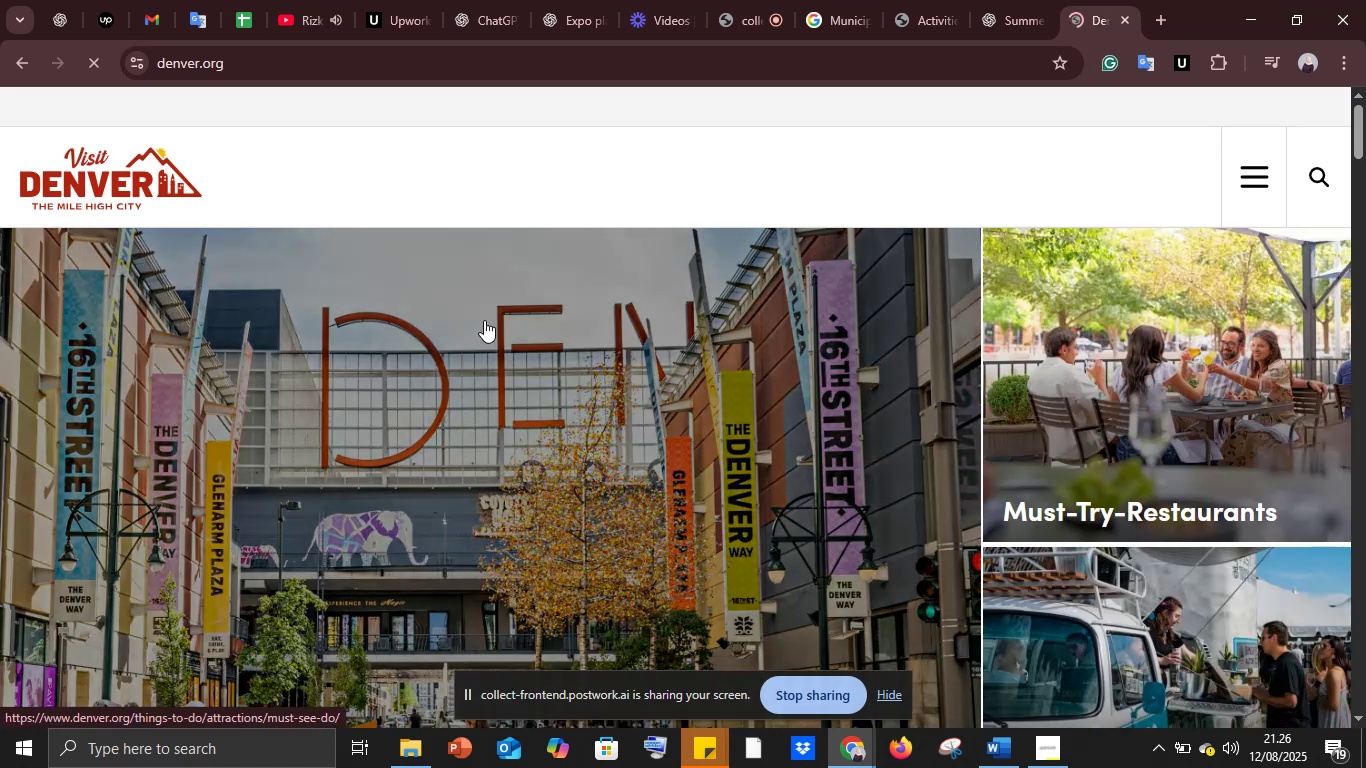 
scroll: coordinate [484, 320], scroll_direction: down, amount: 4.0
 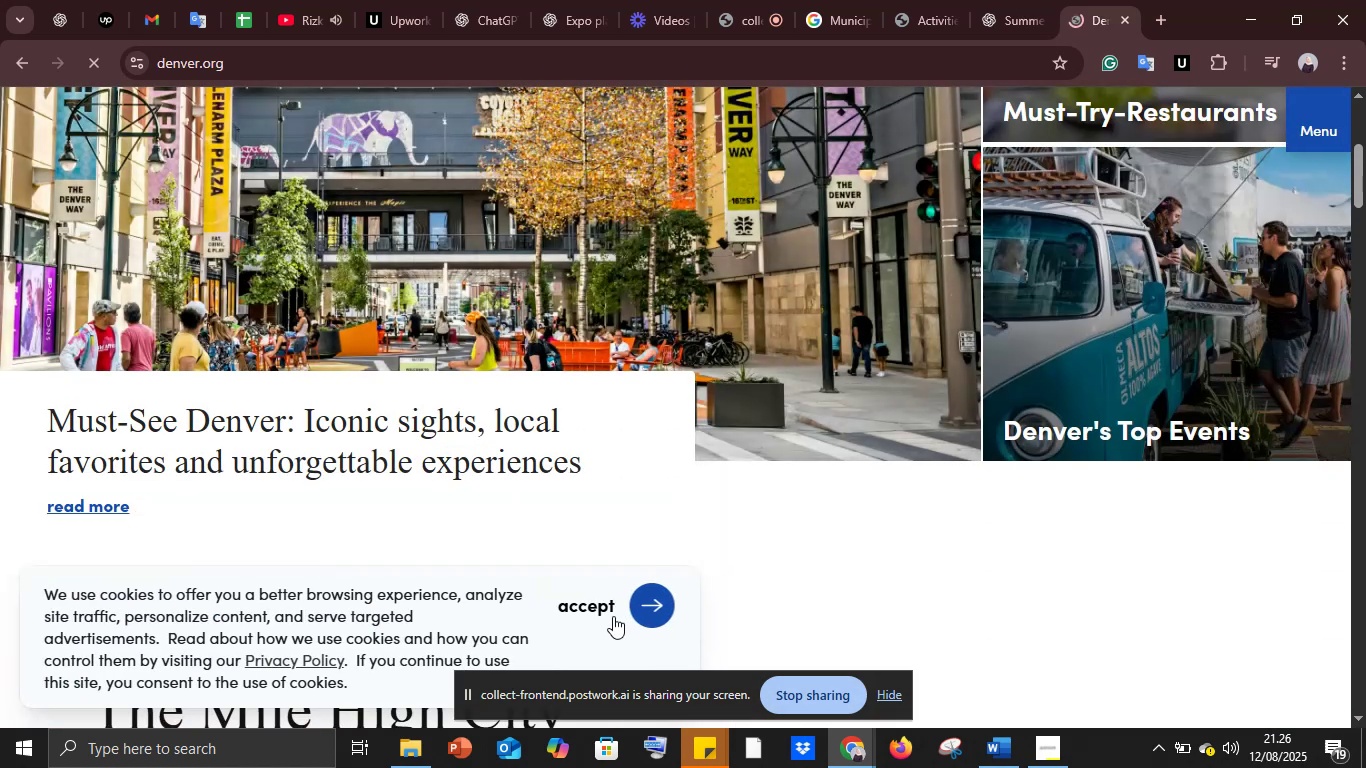 
left_click([601, 607])
 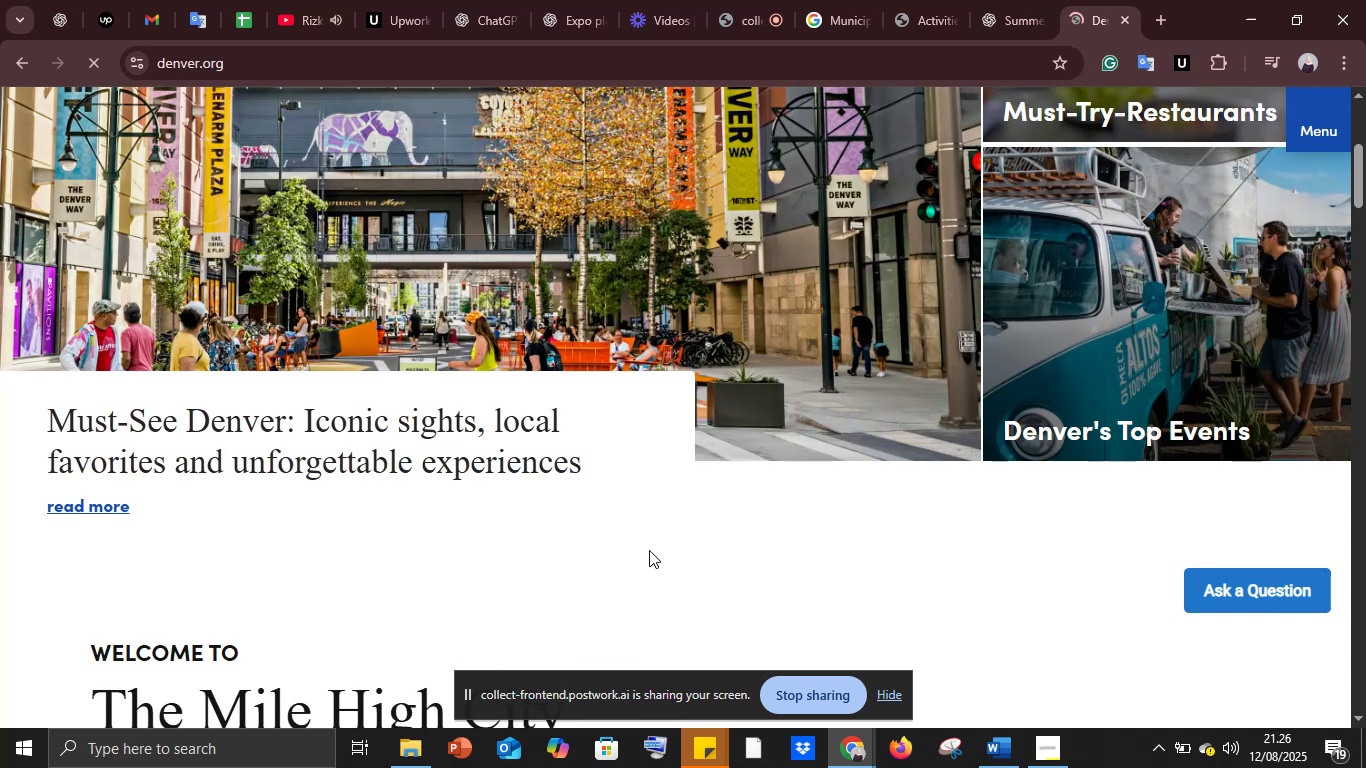 
scroll: coordinate [649, 549], scroll_direction: down, amount: 4.0
 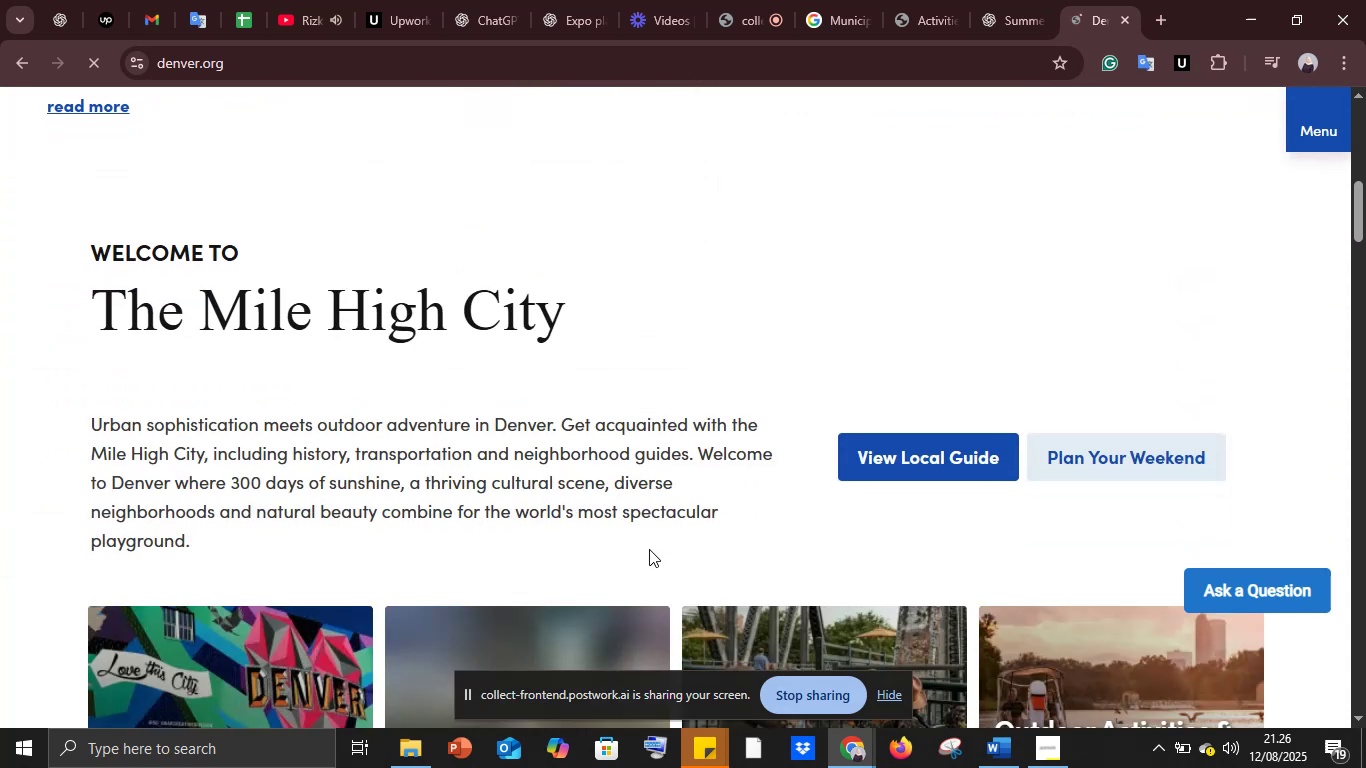 
scroll: coordinate [649, 549], scroll_direction: up, amount: 4.0
 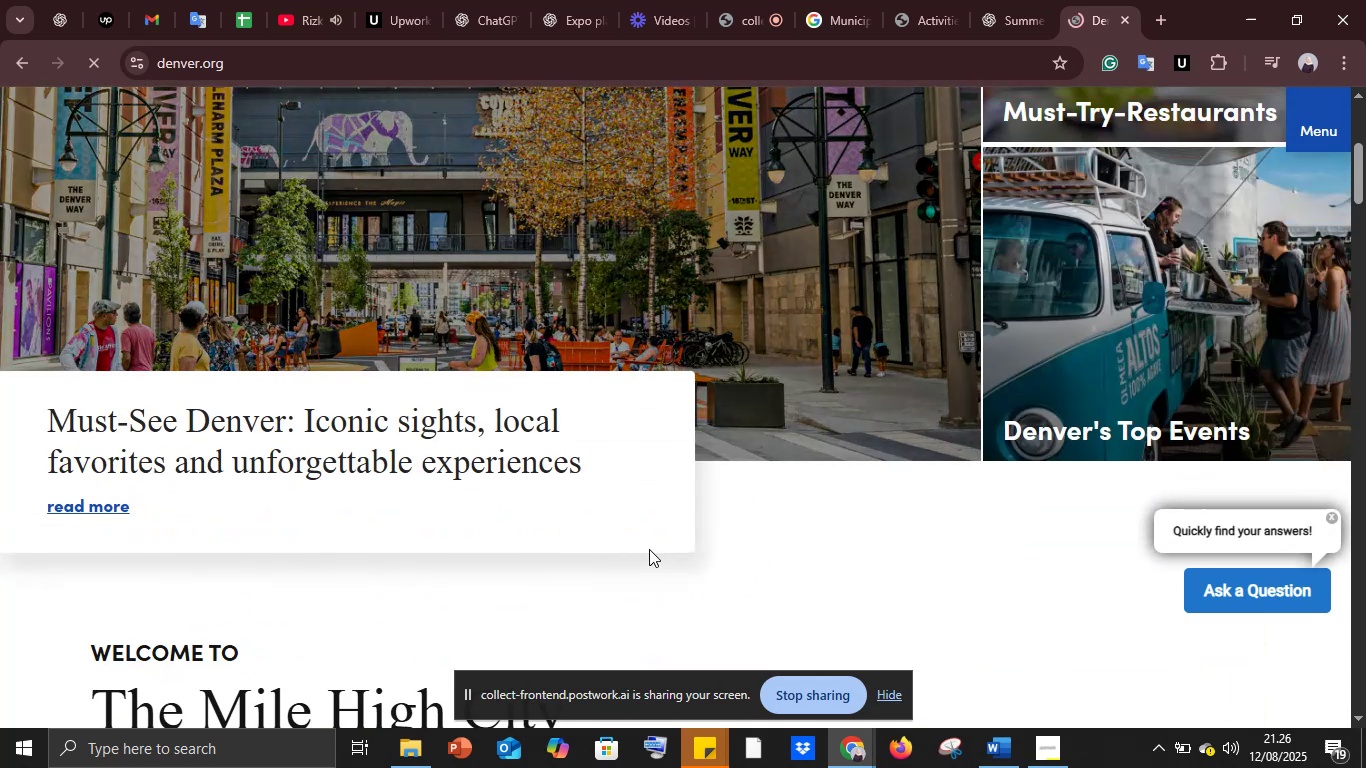 
scroll: coordinate [649, 549], scroll_direction: down, amount: 19.0
 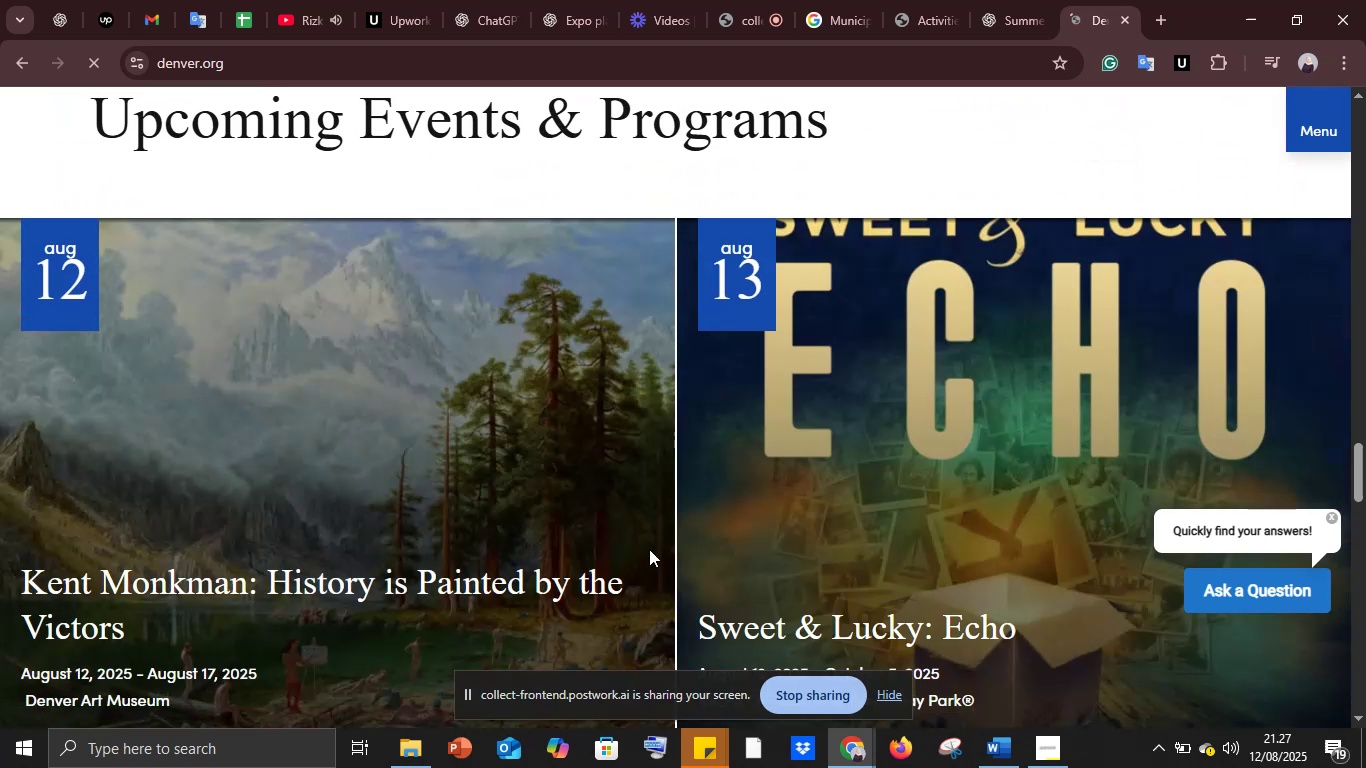 
scroll: coordinate [649, 549], scroll_direction: up, amount: 2.0
 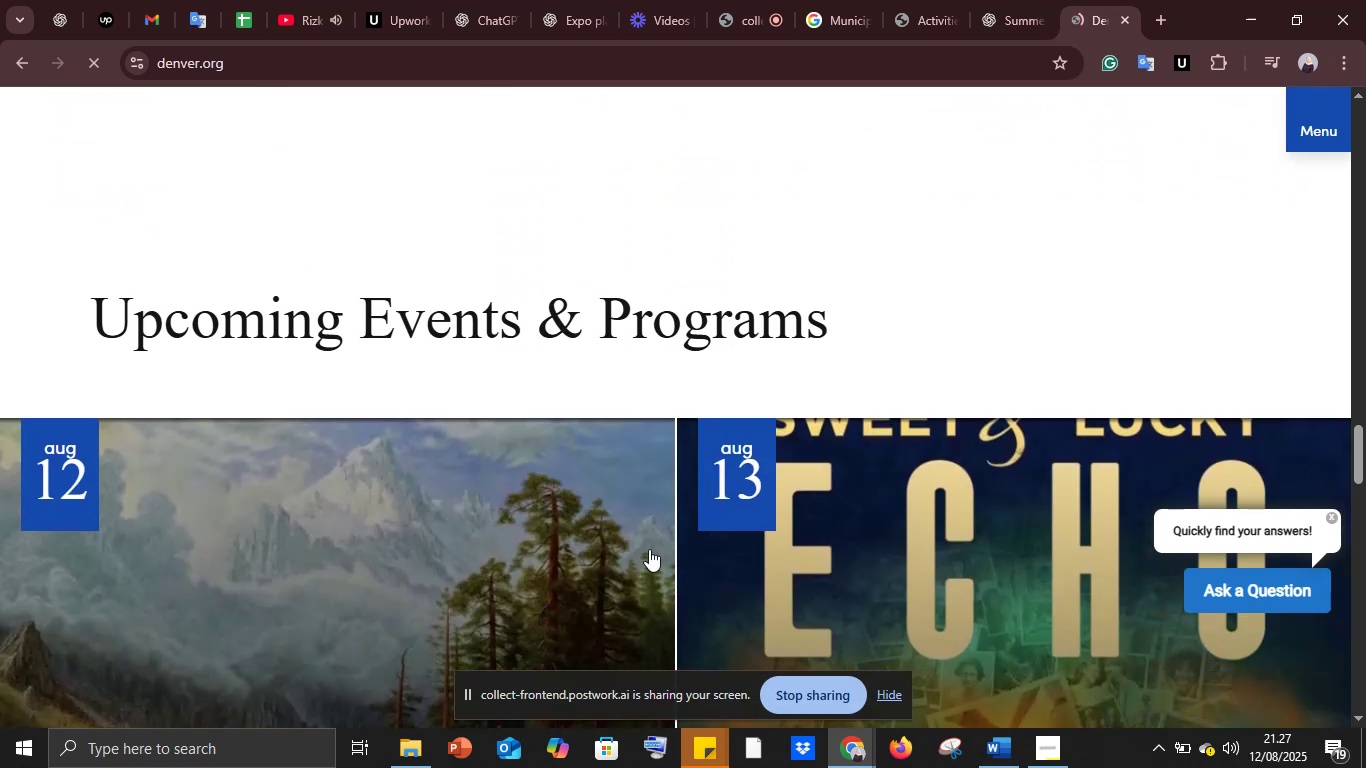 
scroll: coordinate [649, 549], scroll_direction: down, amount: 6.0
 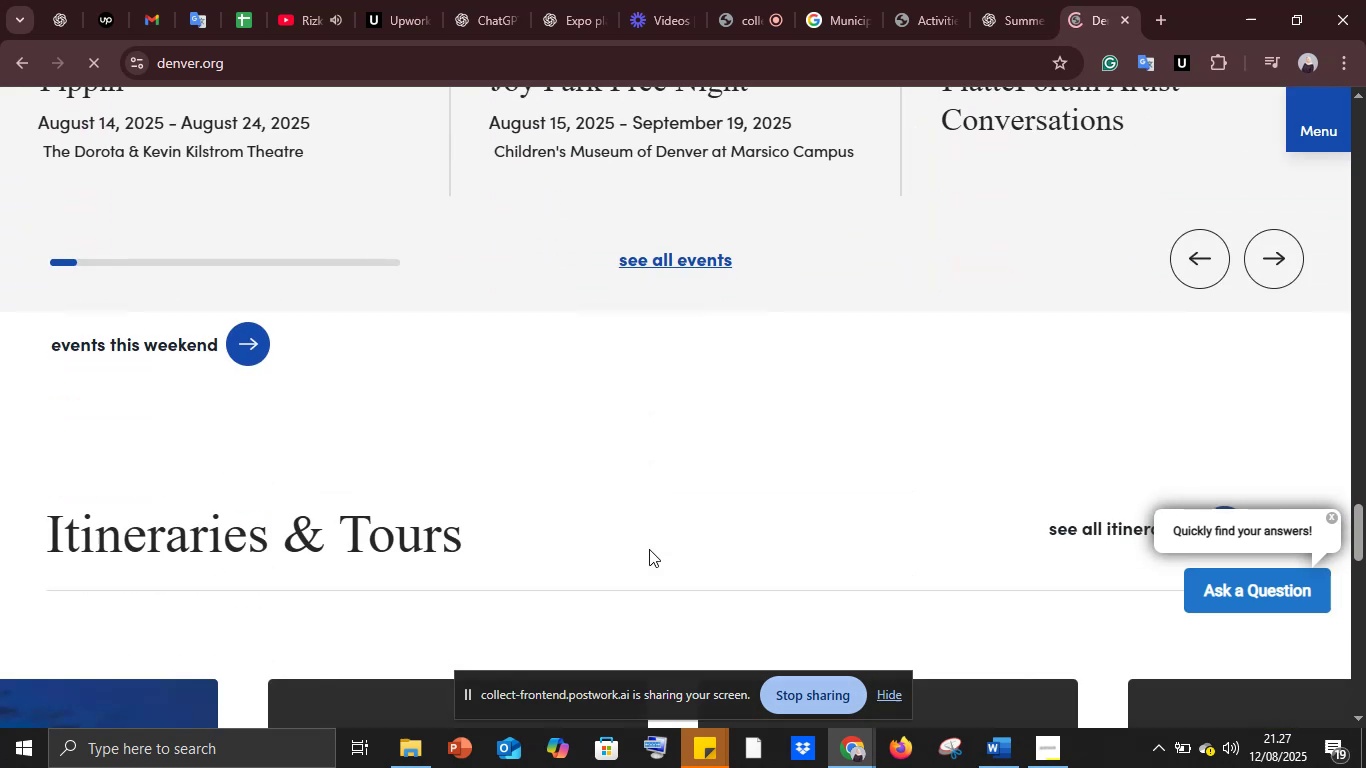 
scroll: coordinate [649, 549], scroll_direction: up, amount: 57.0
 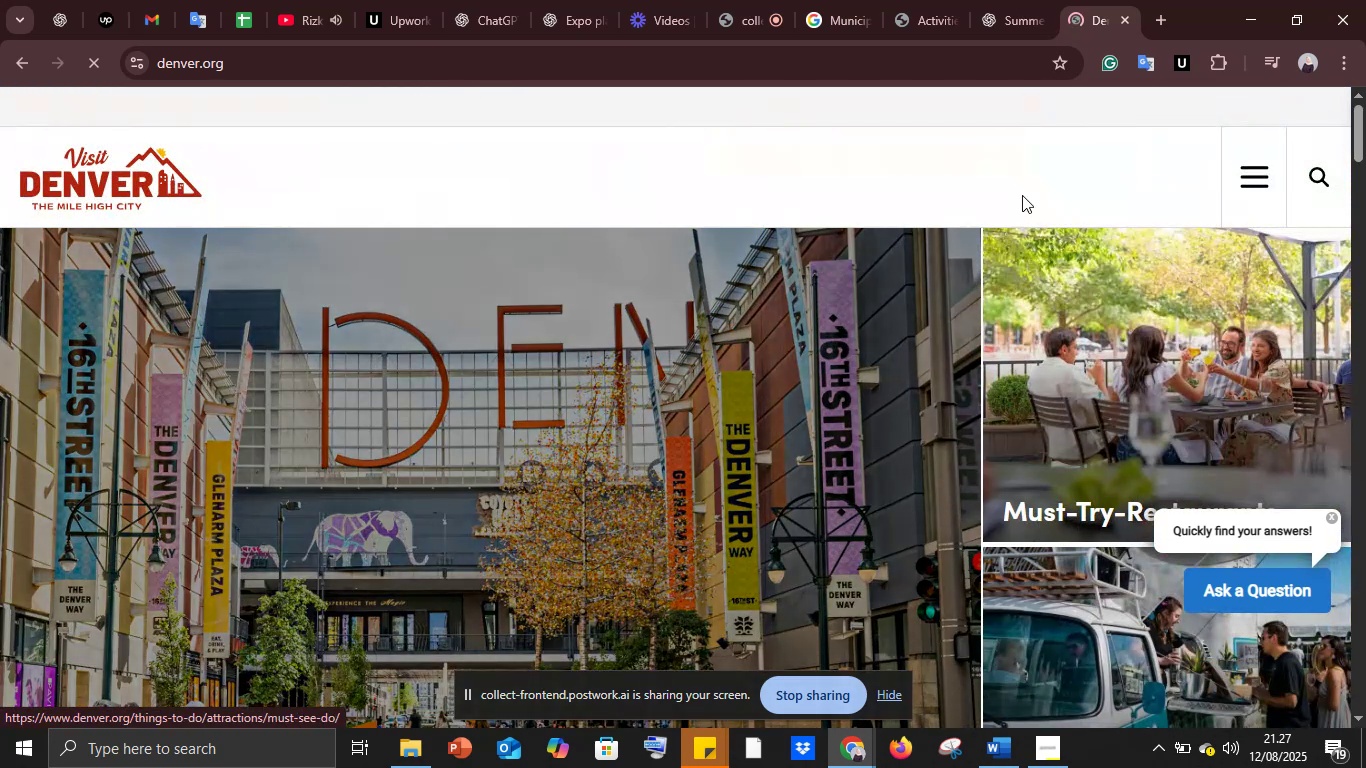 
left_click([1260, 173])
 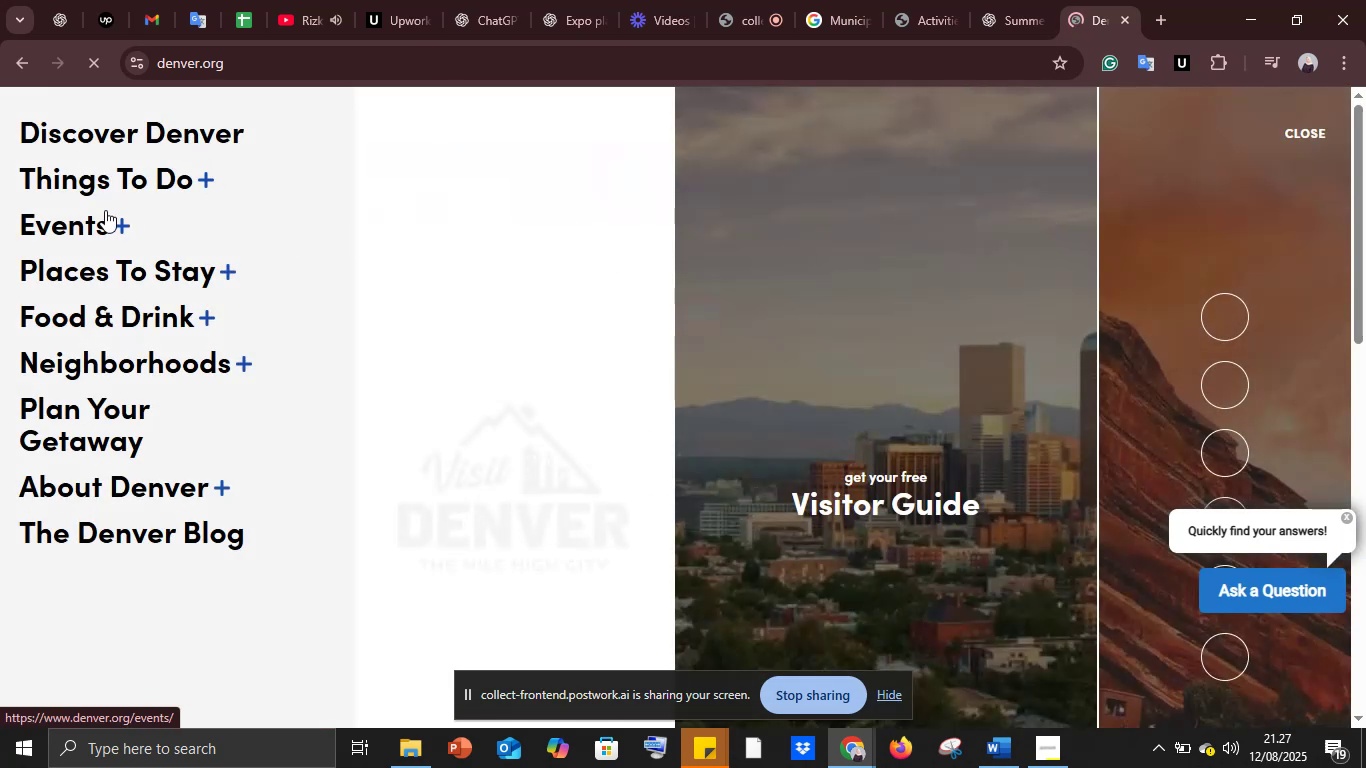 
left_click([82, 177])
 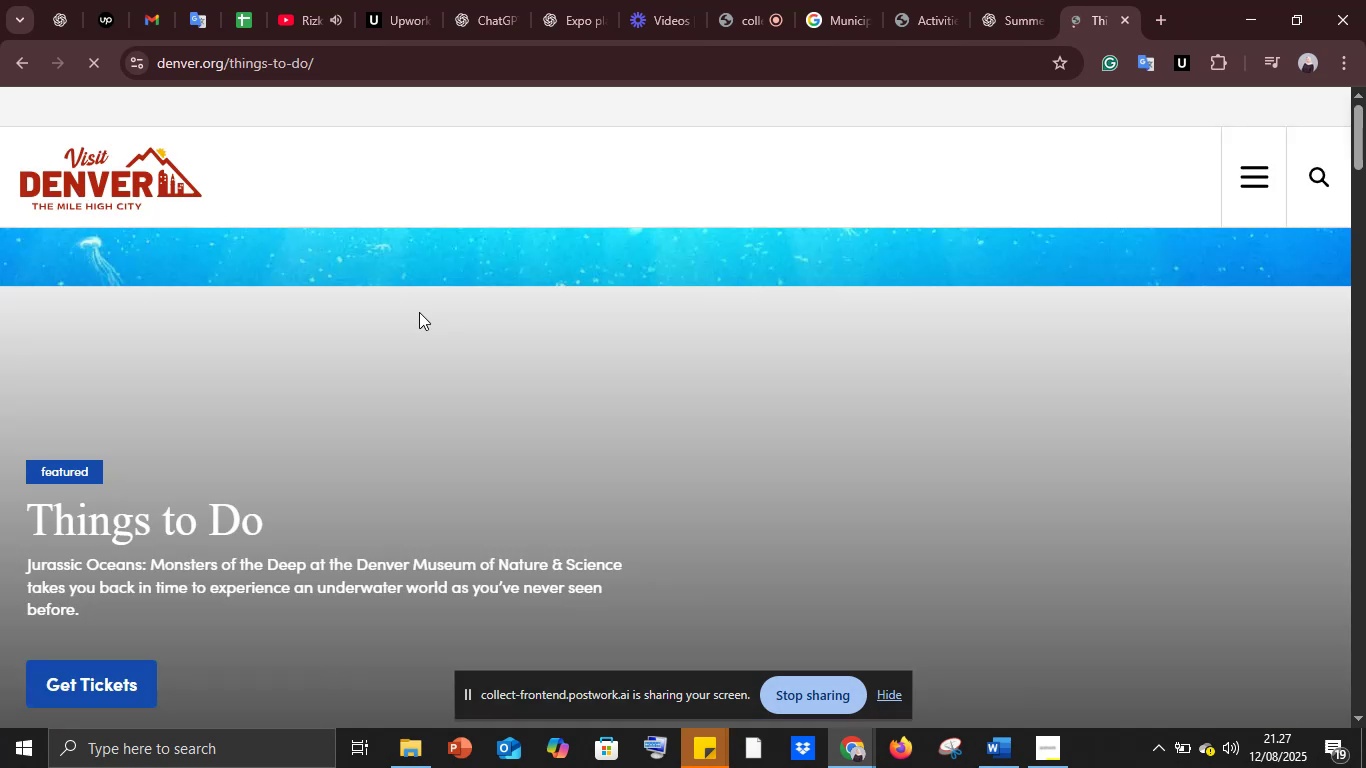 
scroll: coordinate [419, 312], scroll_direction: down, amount: 4.0
 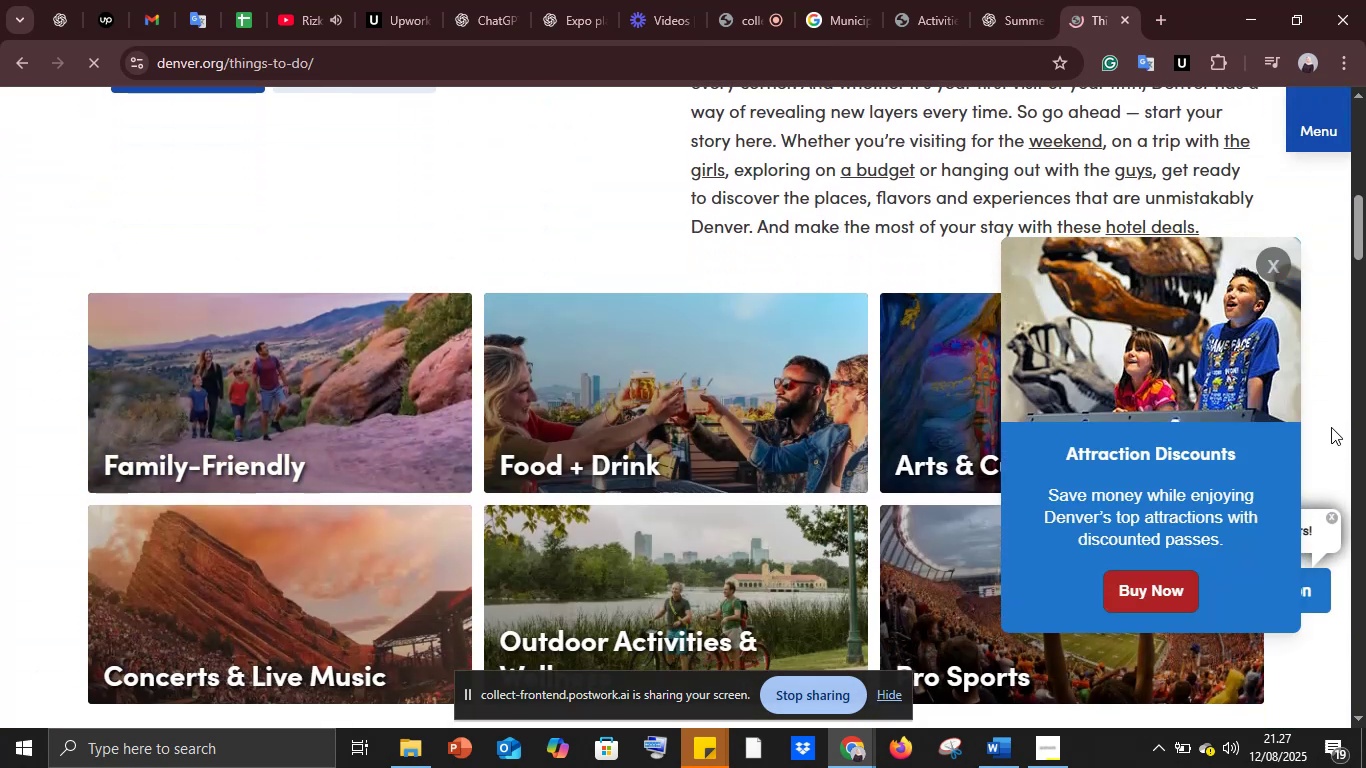 
left_click([1263, 259])
 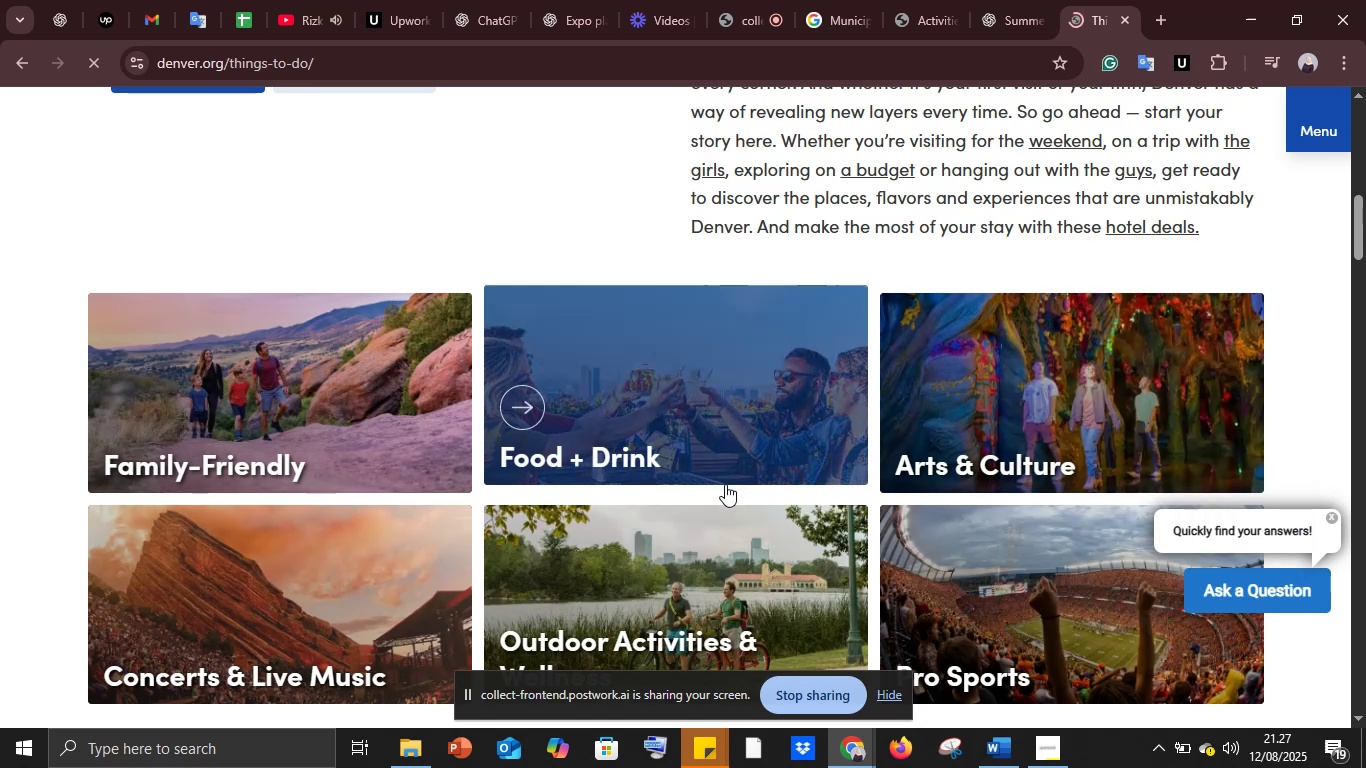 
scroll: coordinate [725, 484], scroll_direction: down, amount: 6.0
 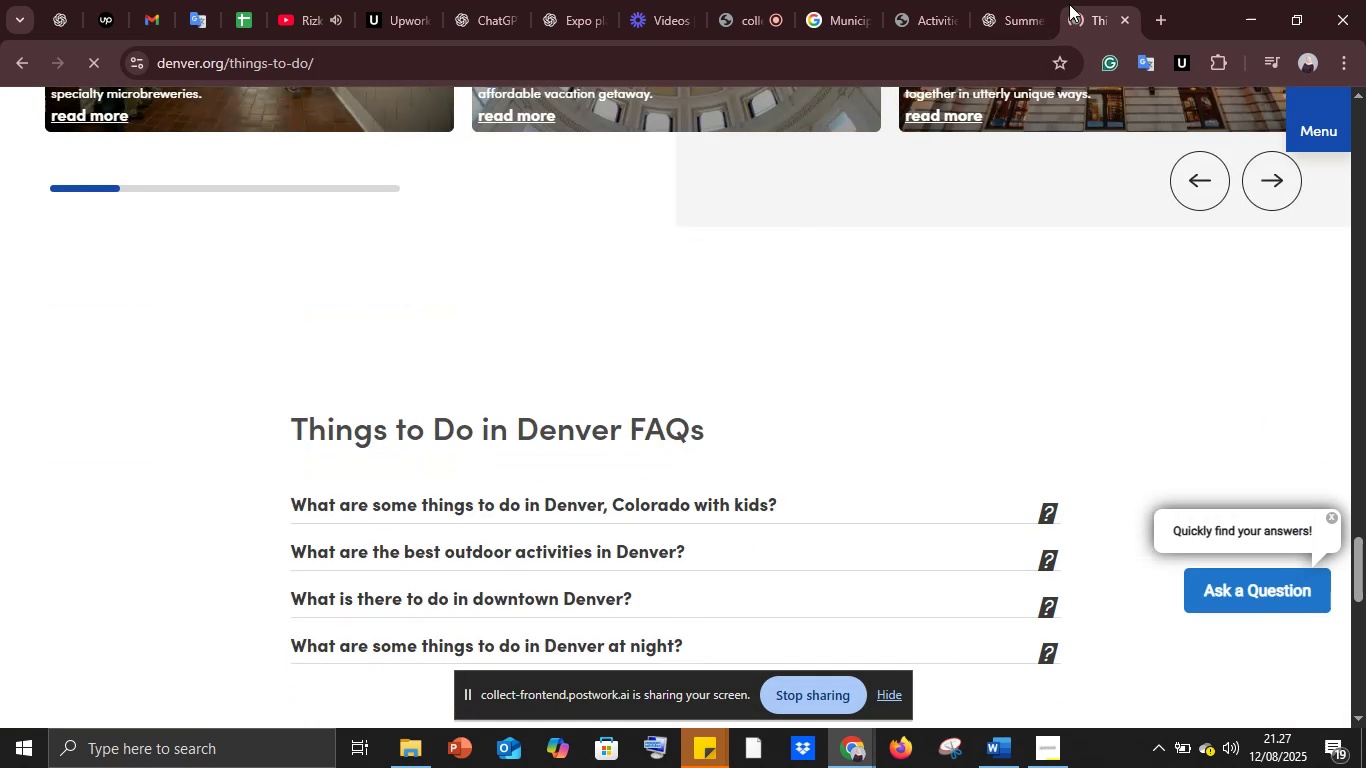 
right_click([1086, 14])
 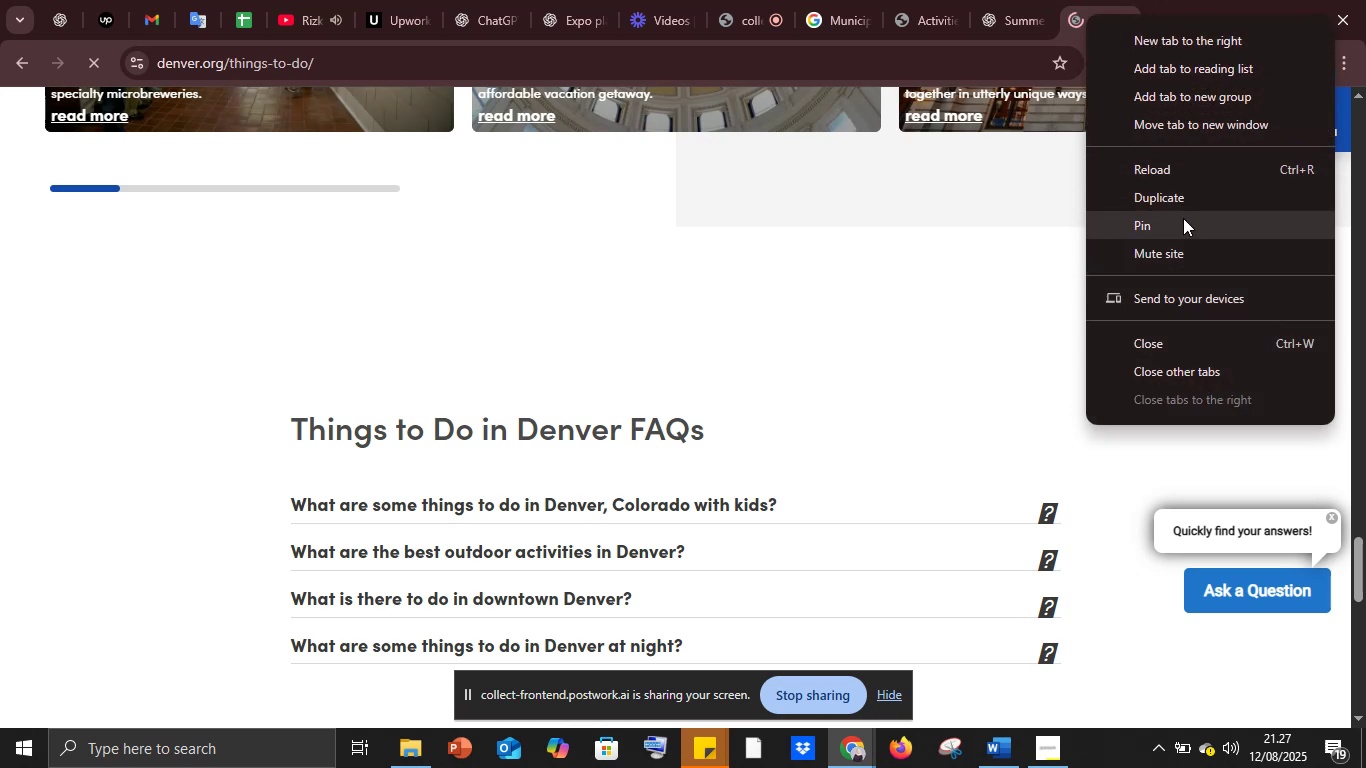 
left_click([1171, 226])
 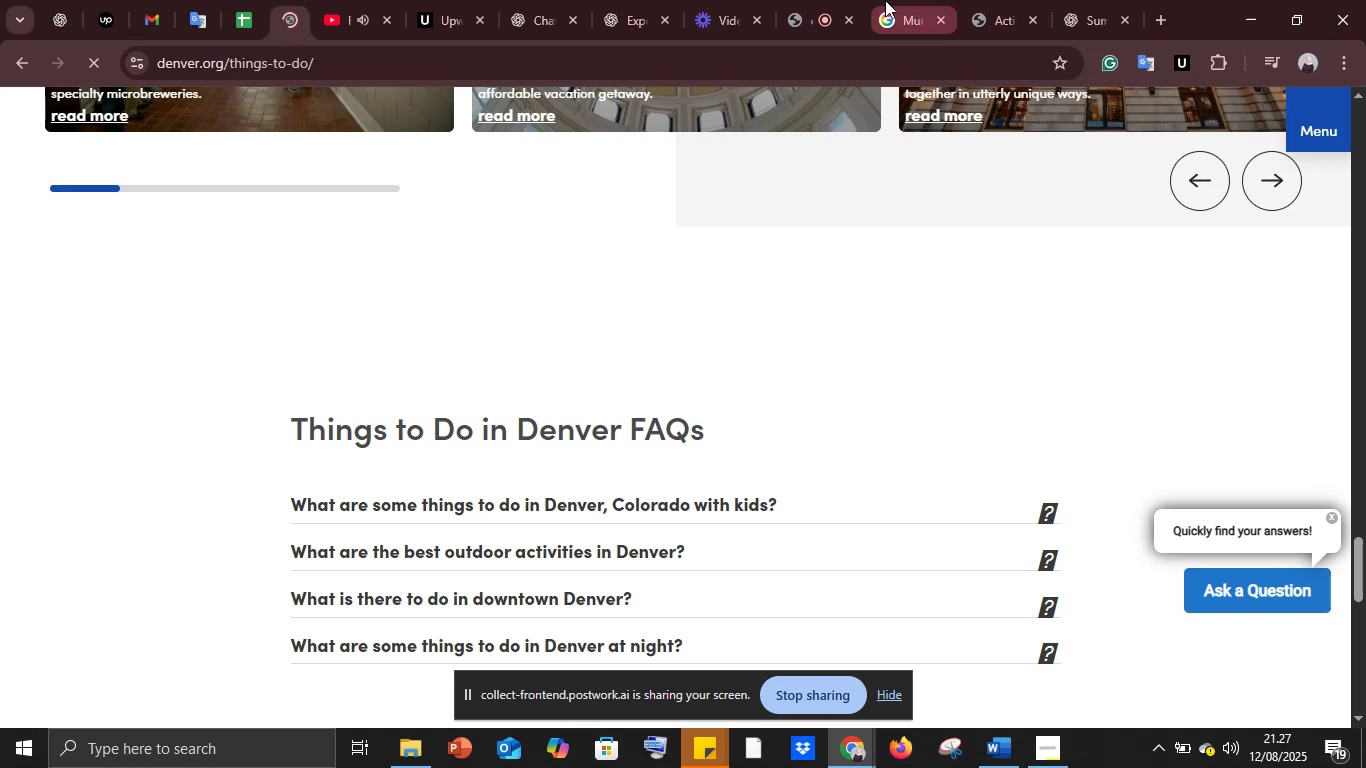 
left_click([897, 0])
 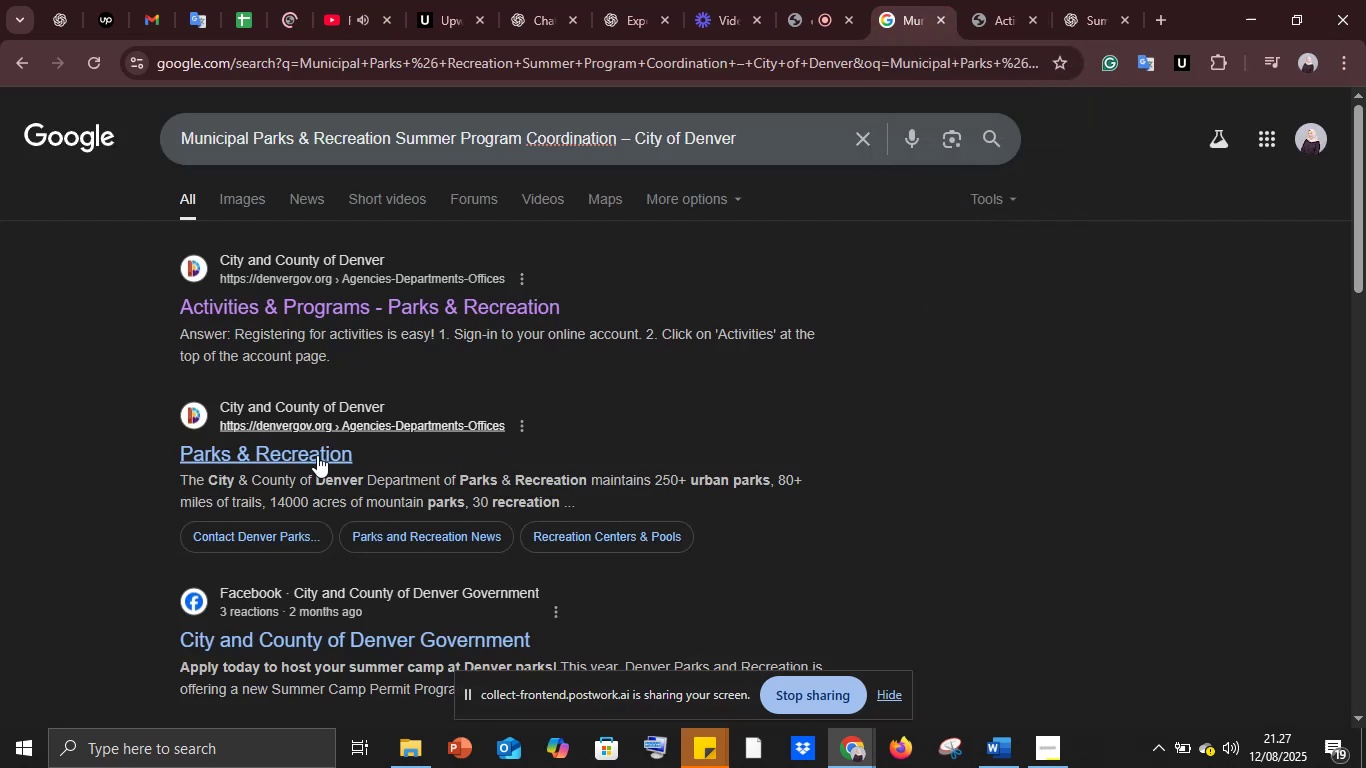 
left_click([313, 449])
 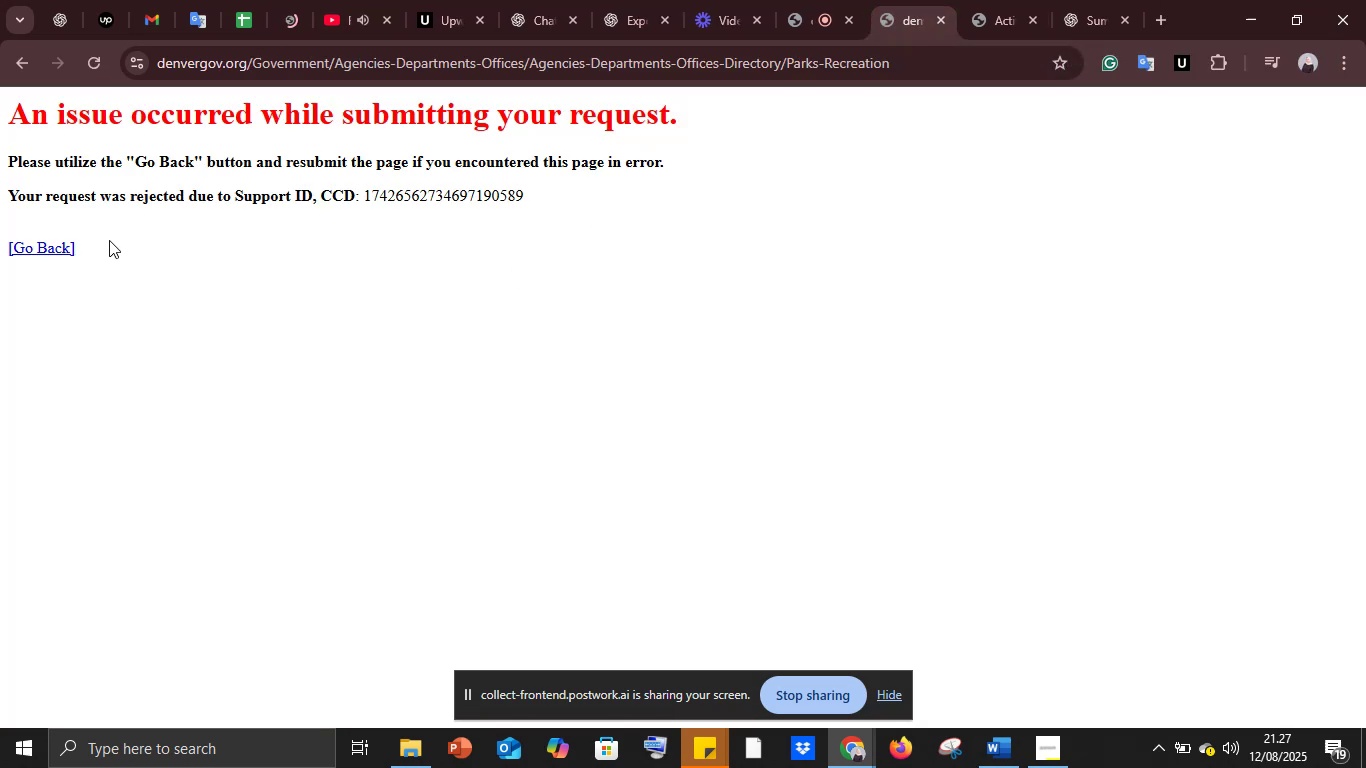 
left_click([64, 252])
 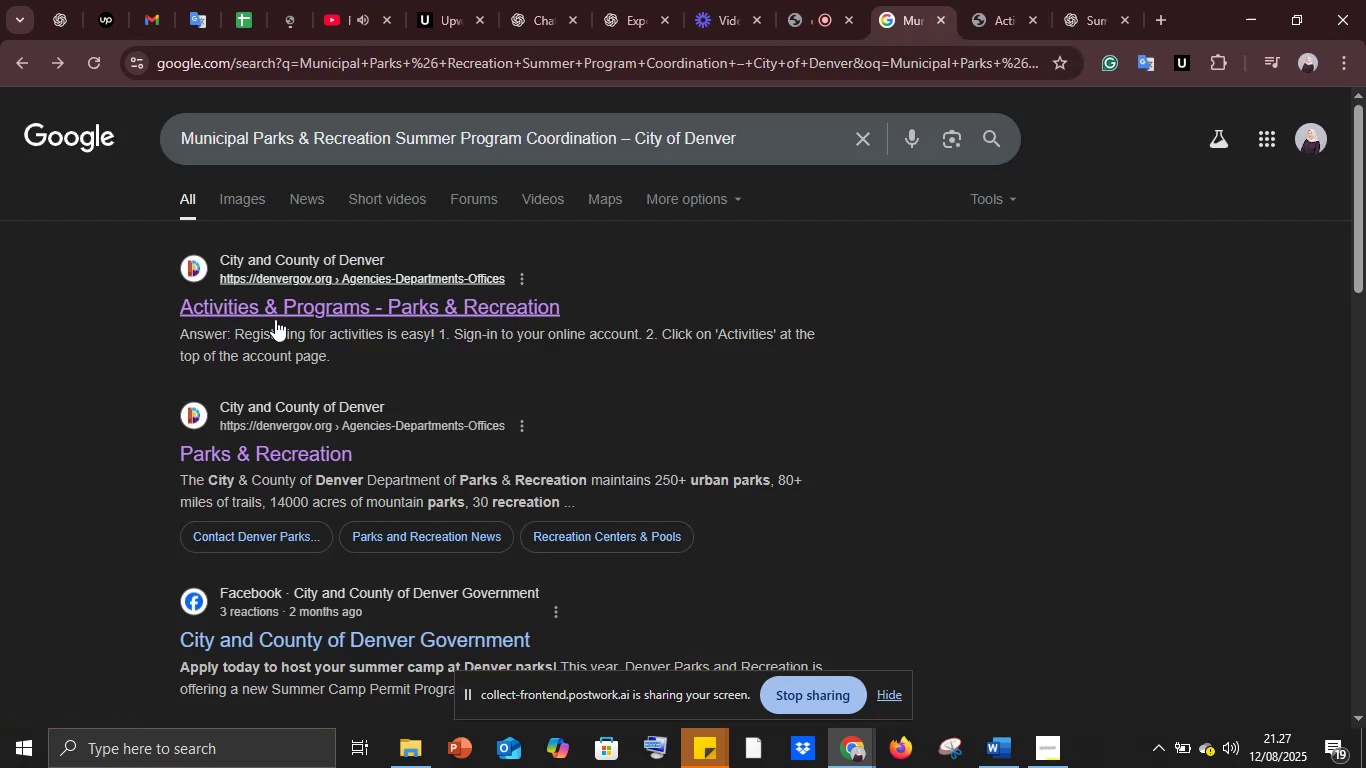 
left_click([278, 316])
 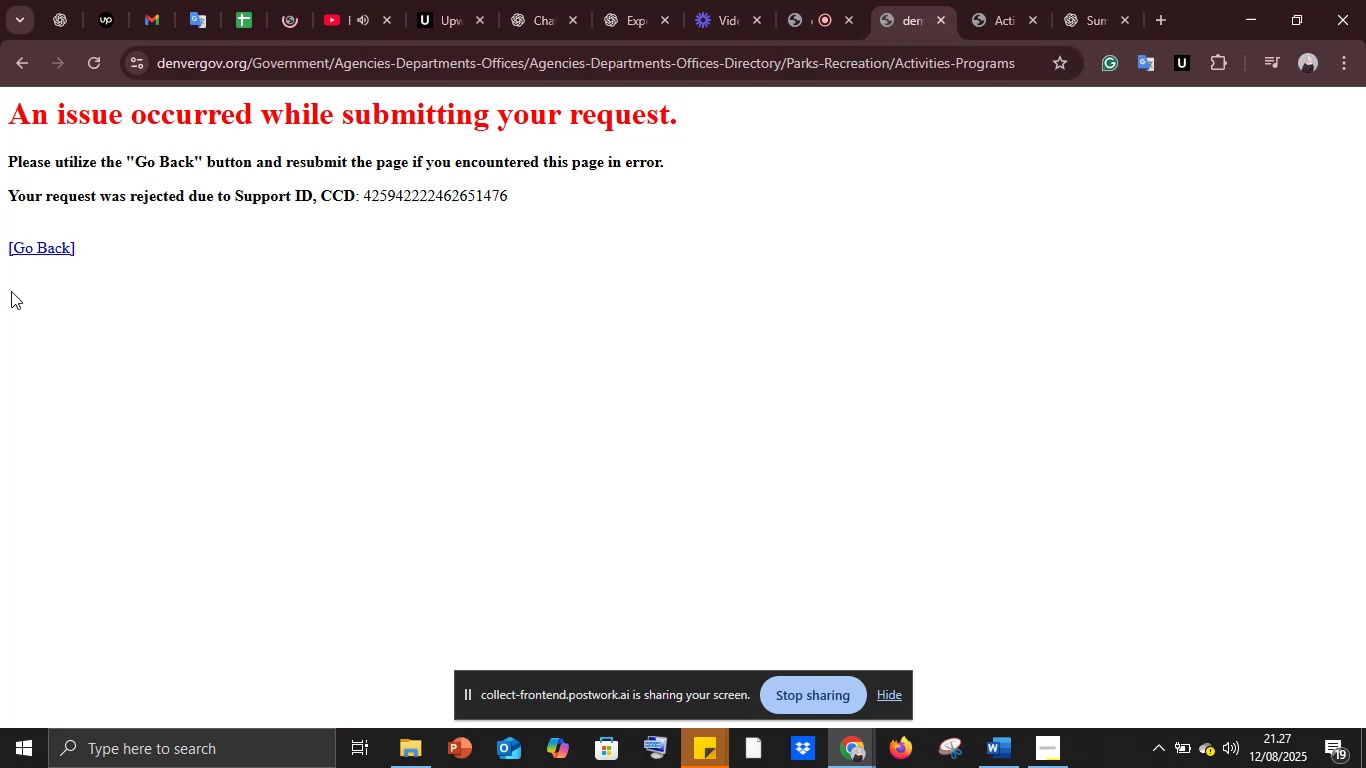 
left_click([25, 244])
 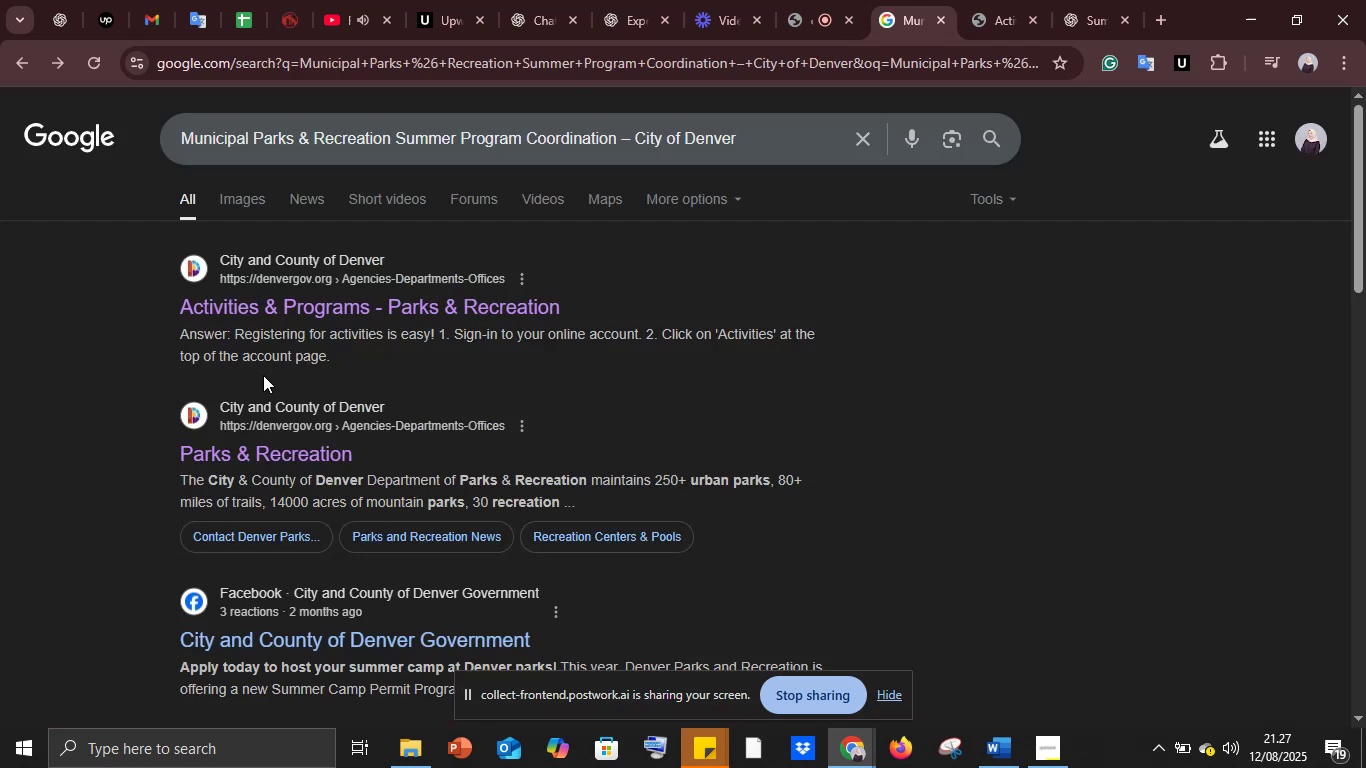 
wait(5.5)
 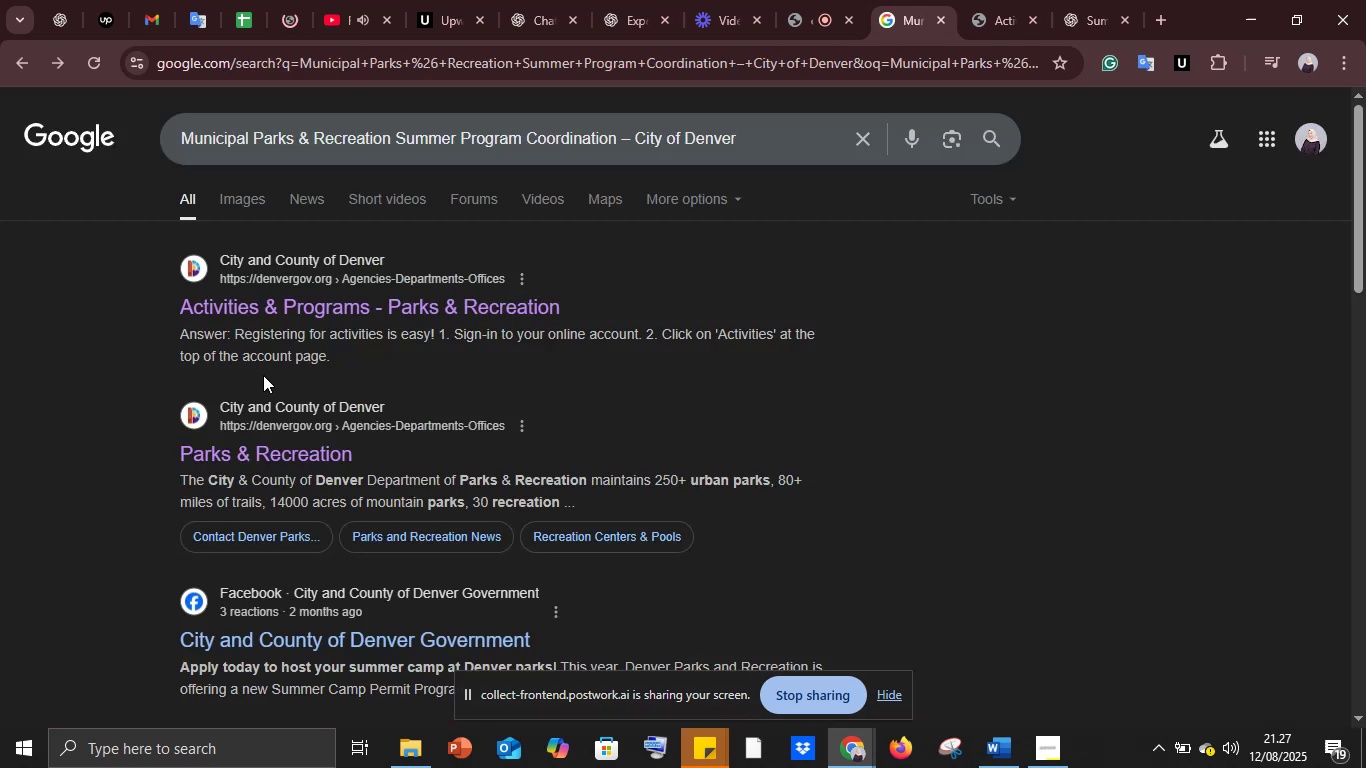 
scroll: coordinate [263, 375], scroll_direction: down, amount: 2.0
 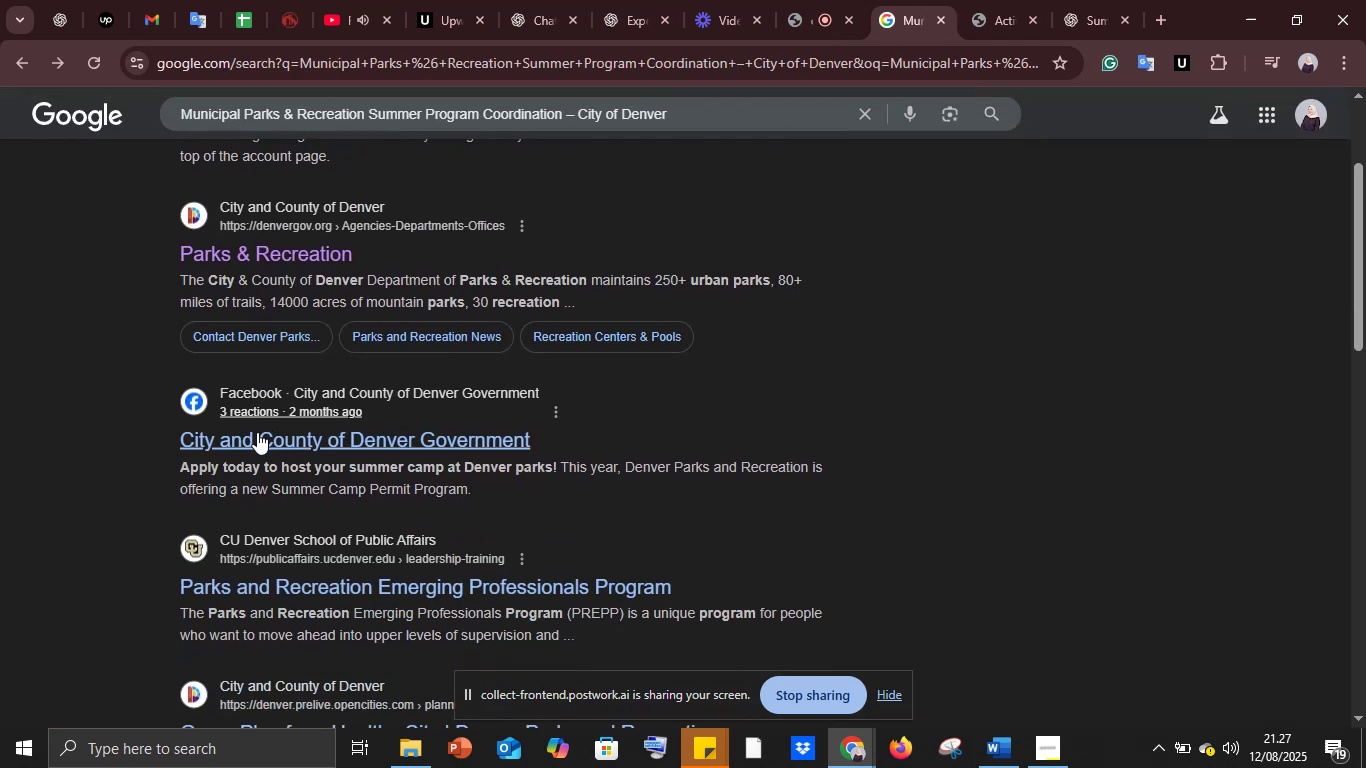 
left_click([257, 432])
 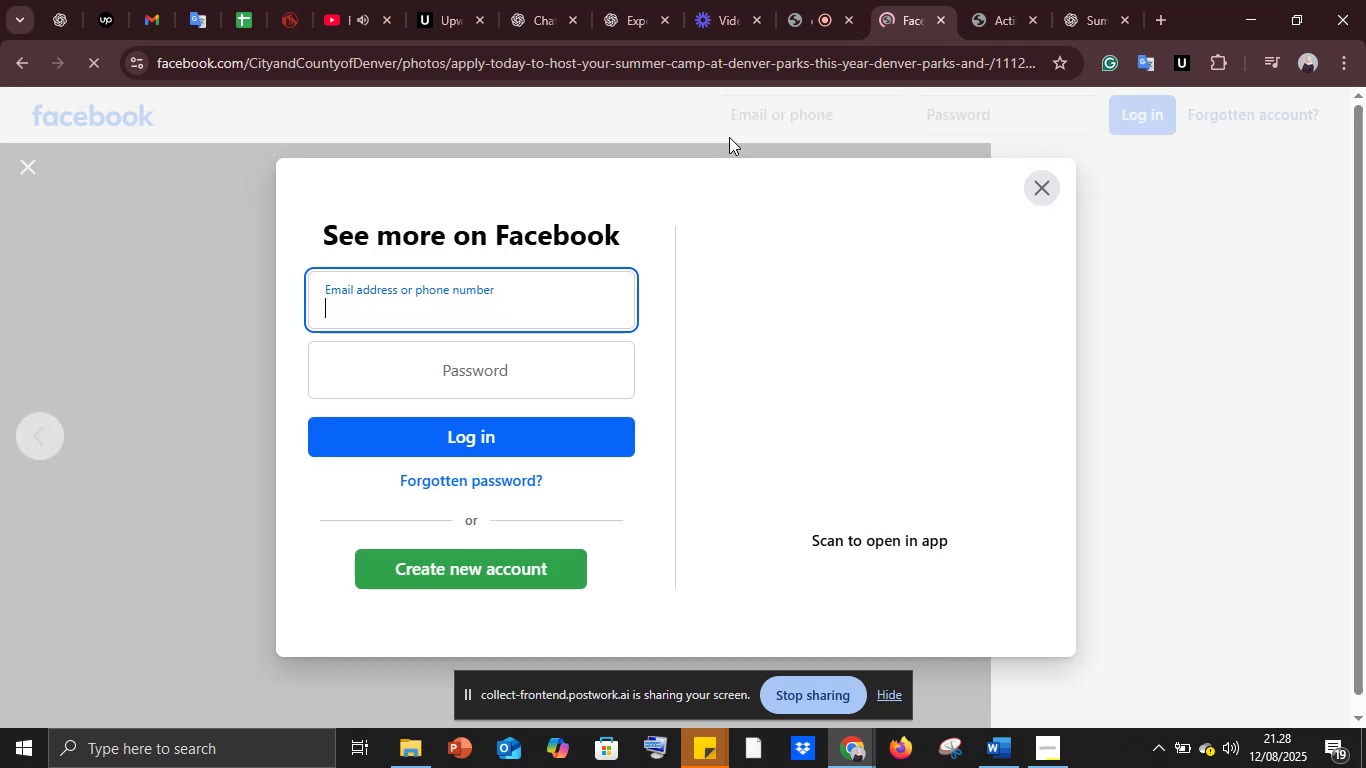 
left_click([6, 63])
 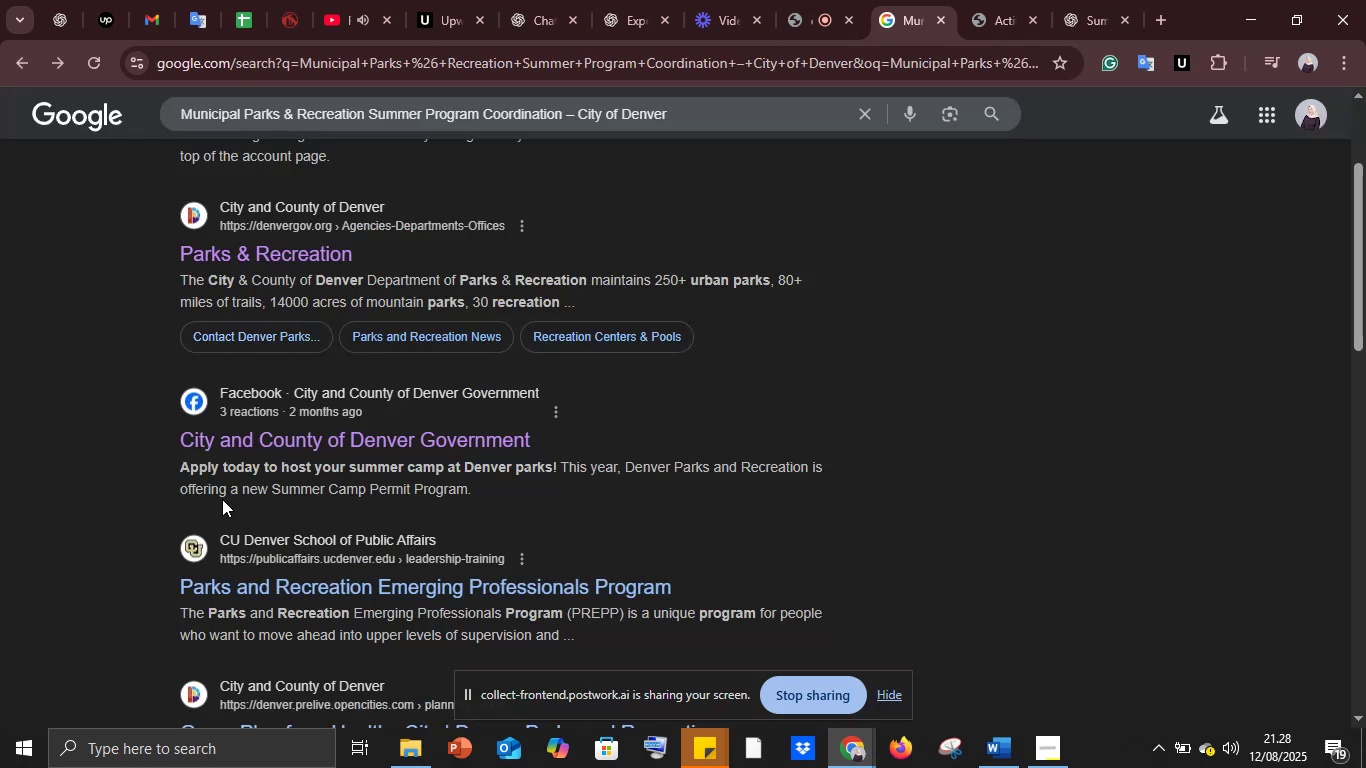 
scroll: coordinate [222, 499], scroll_direction: down, amount: 1.0
 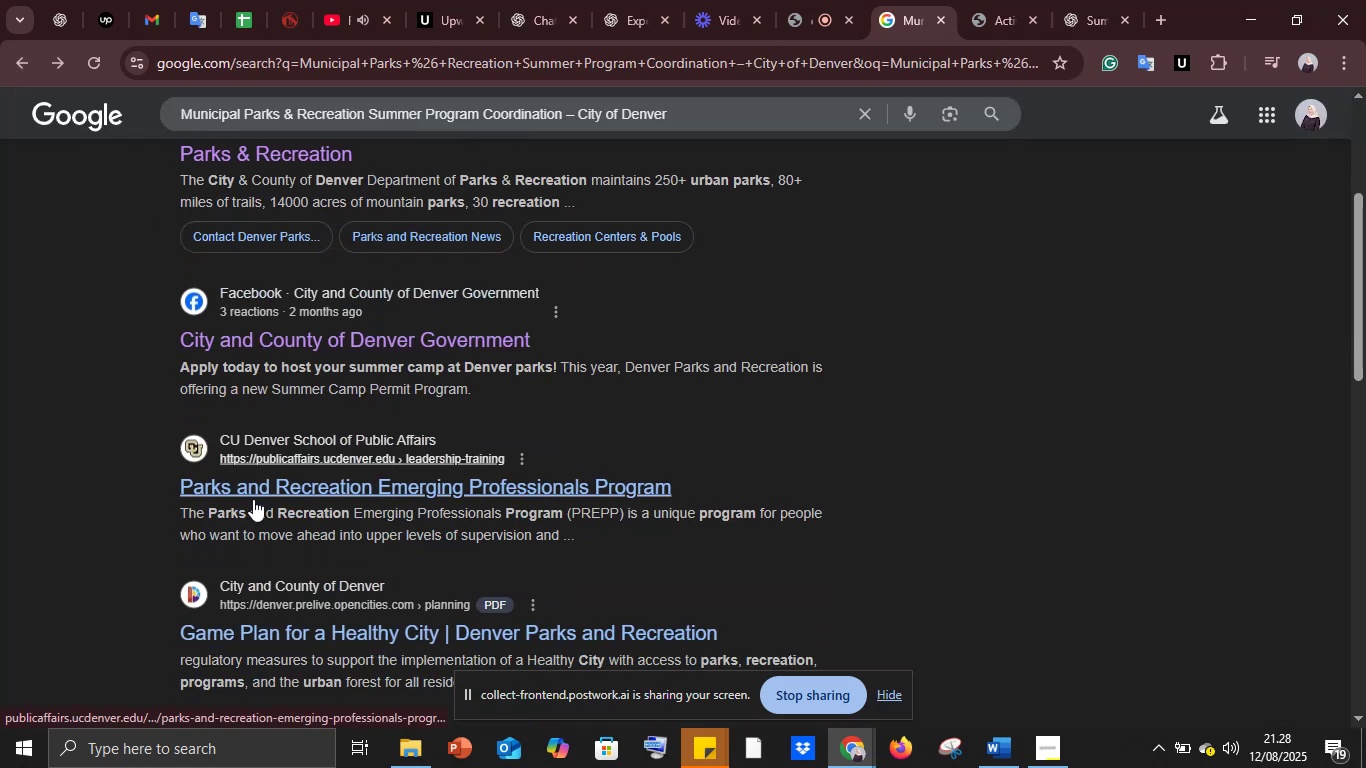 
left_click([253, 499])
 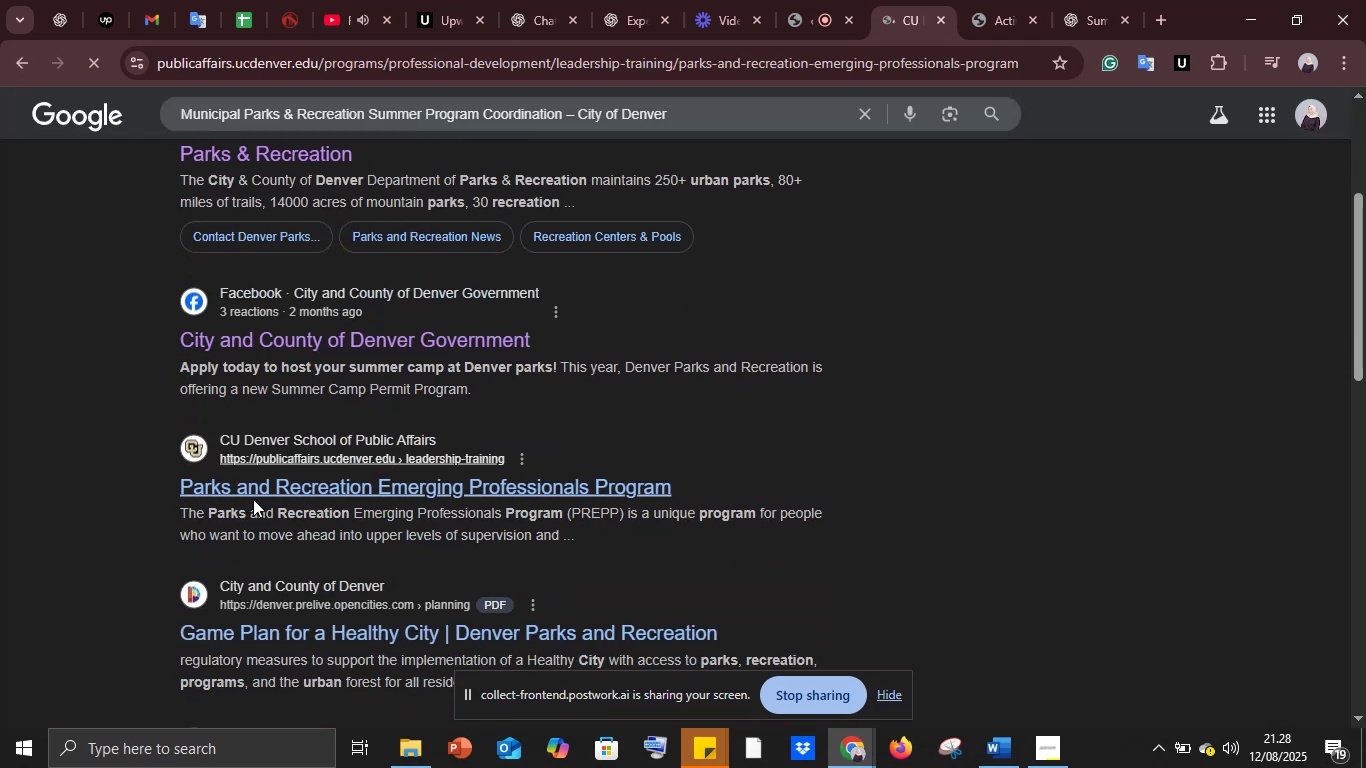 
wait(10.32)
 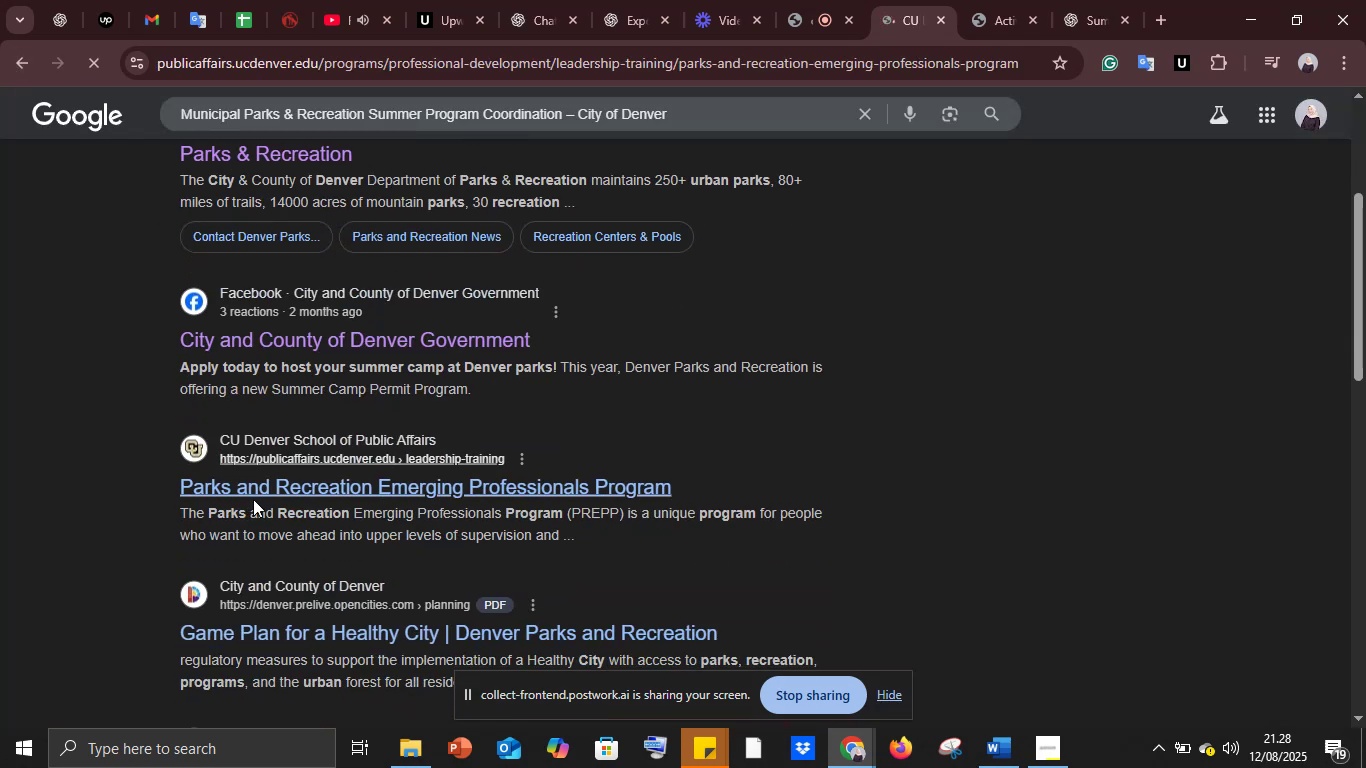 
scroll: coordinate [253, 499], scroll_direction: down, amount: 26.0
 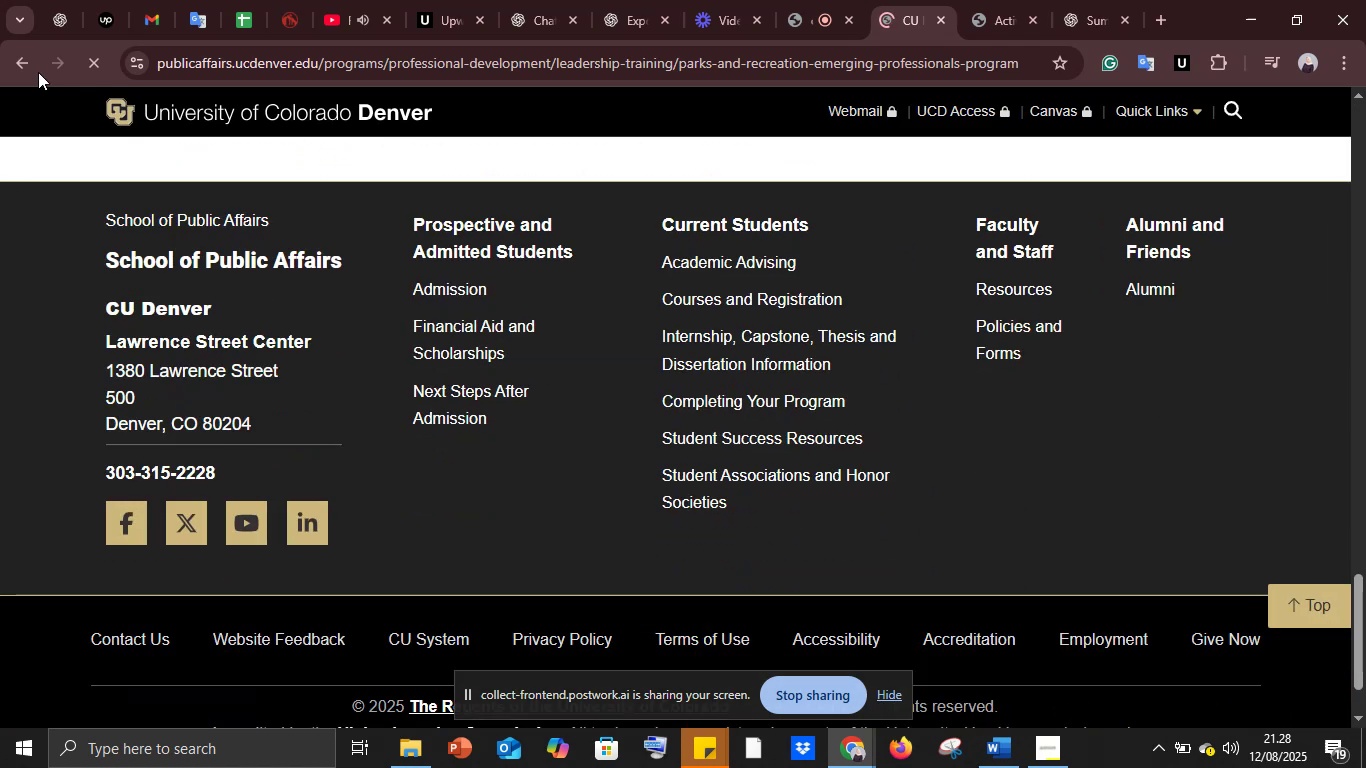 
left_click([11, 64])
 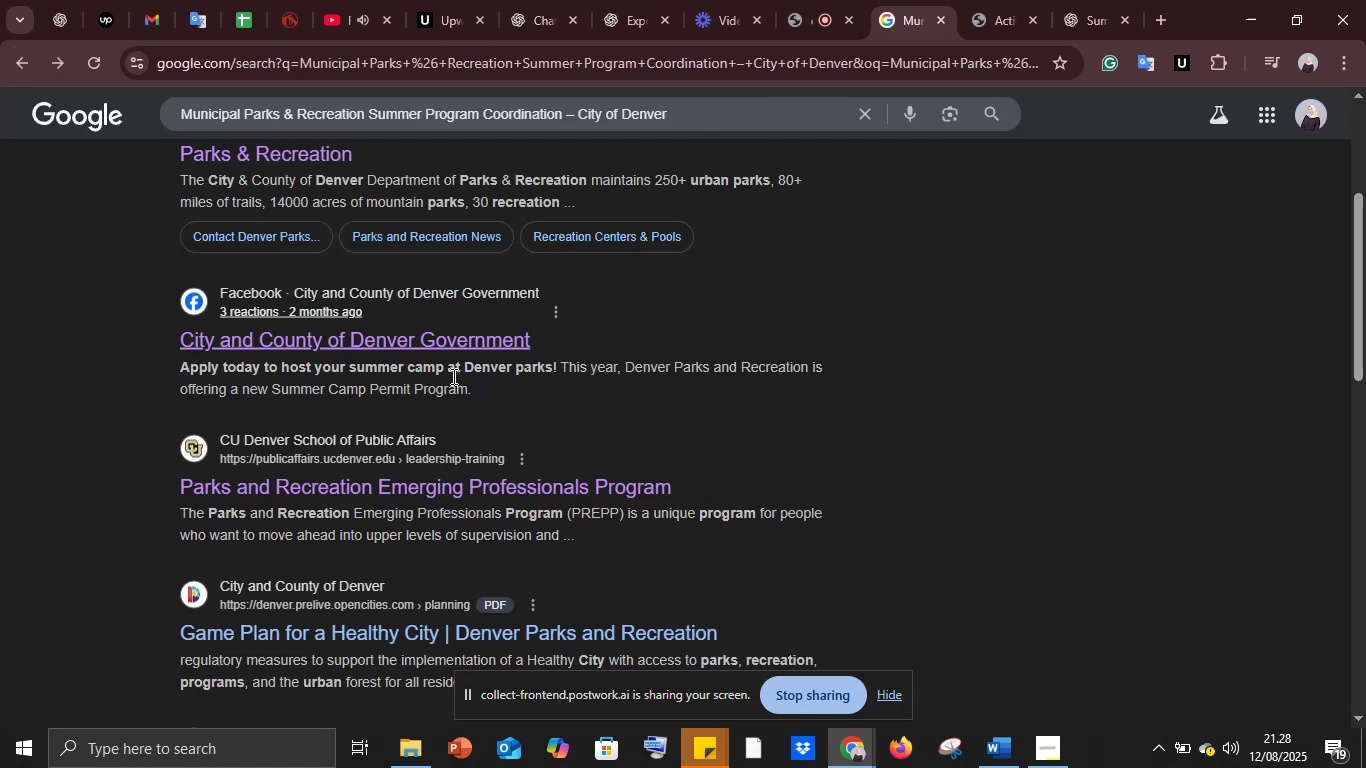 
scroll: coordinate [358, 476], scroll_direction: down, amount: 3.0
 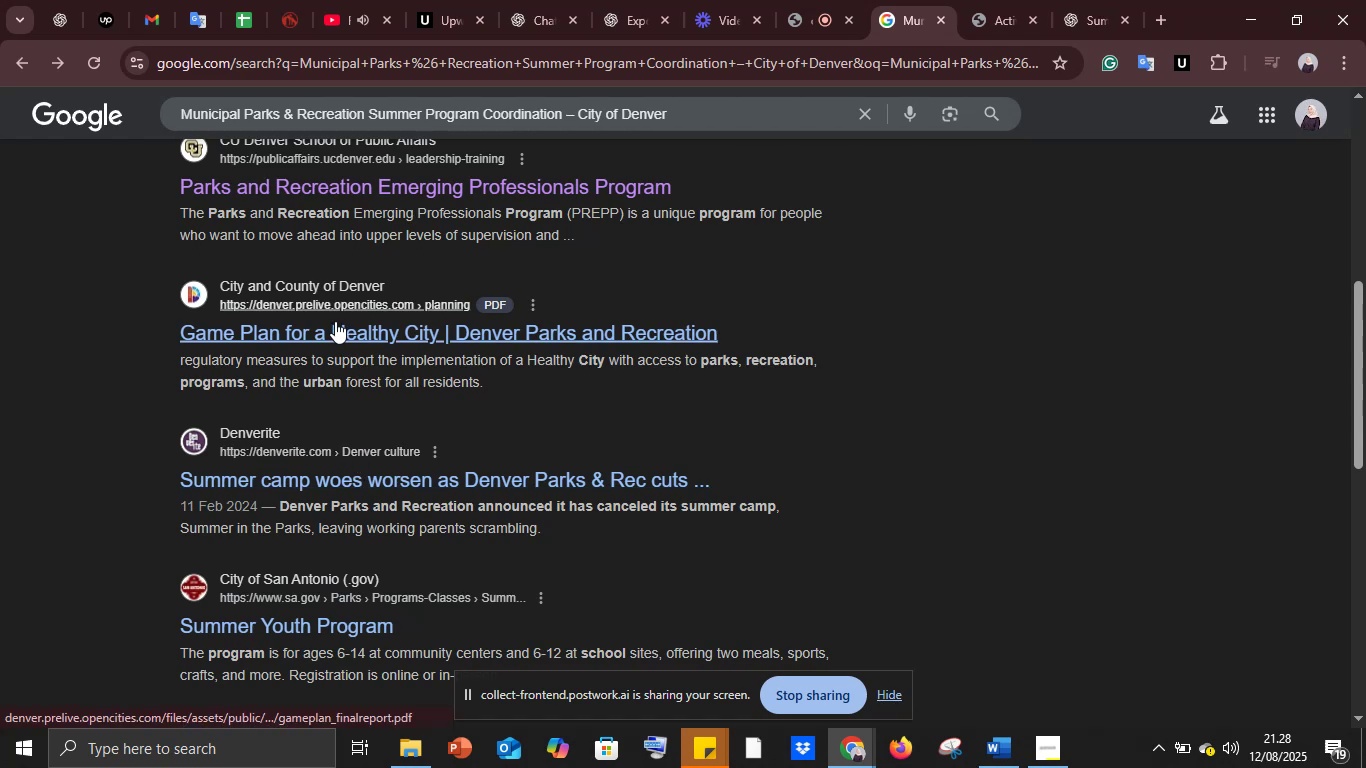 
left_click([335, 321])
 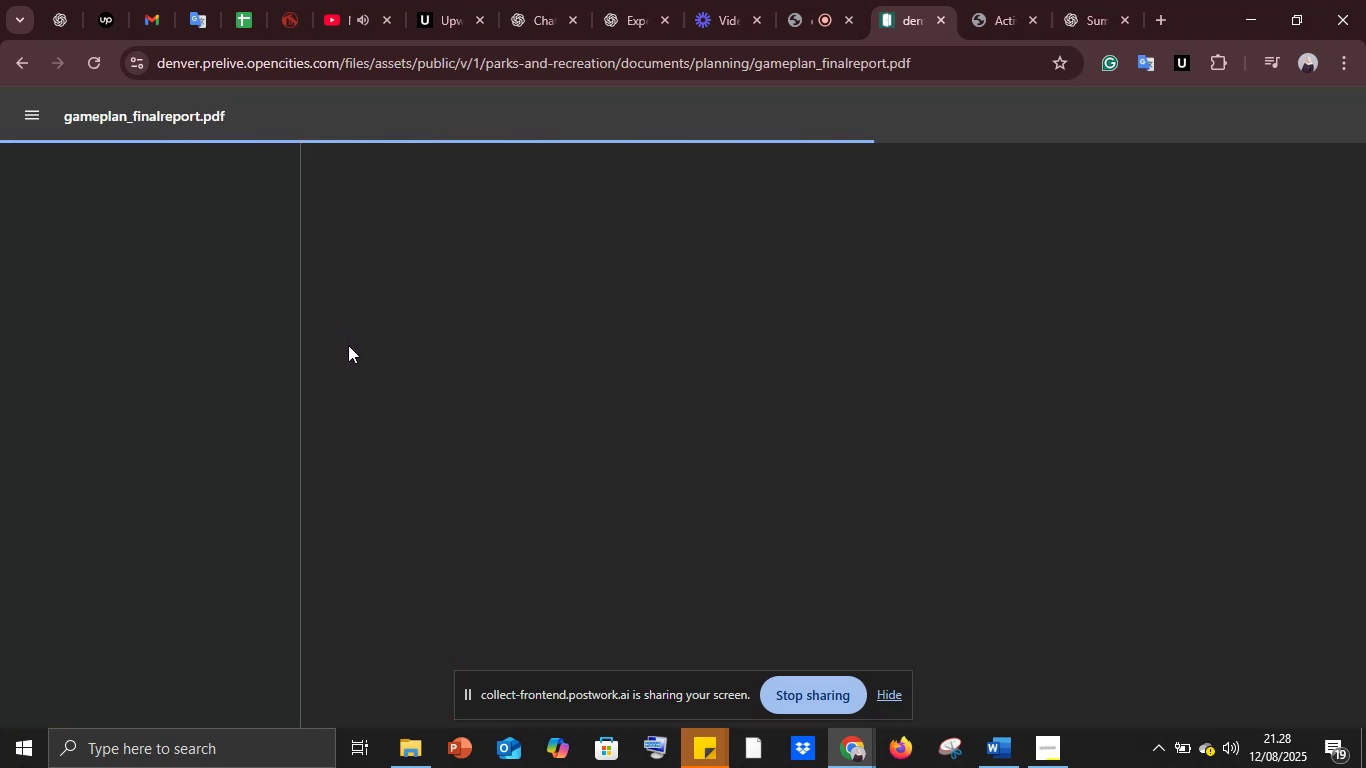 
wait(11.55)
 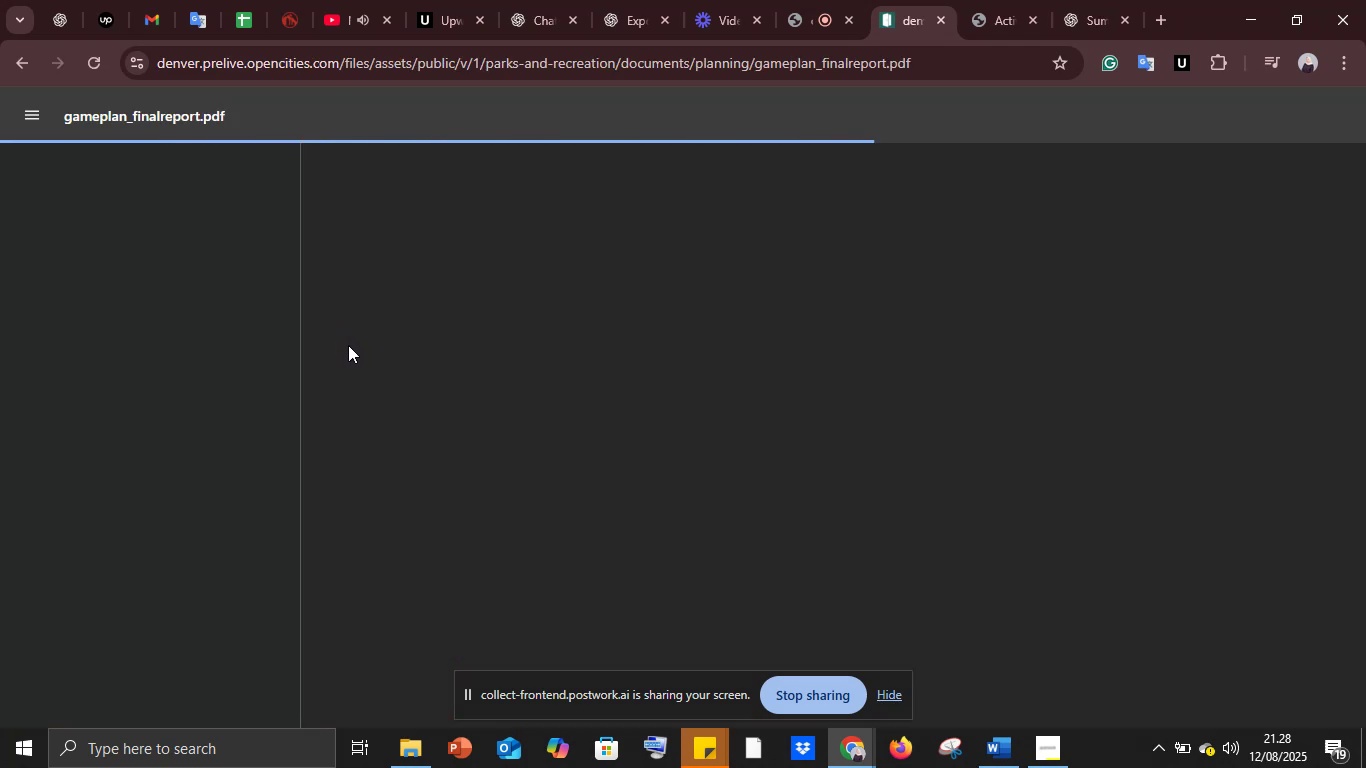 
left_click([133, 447])
 